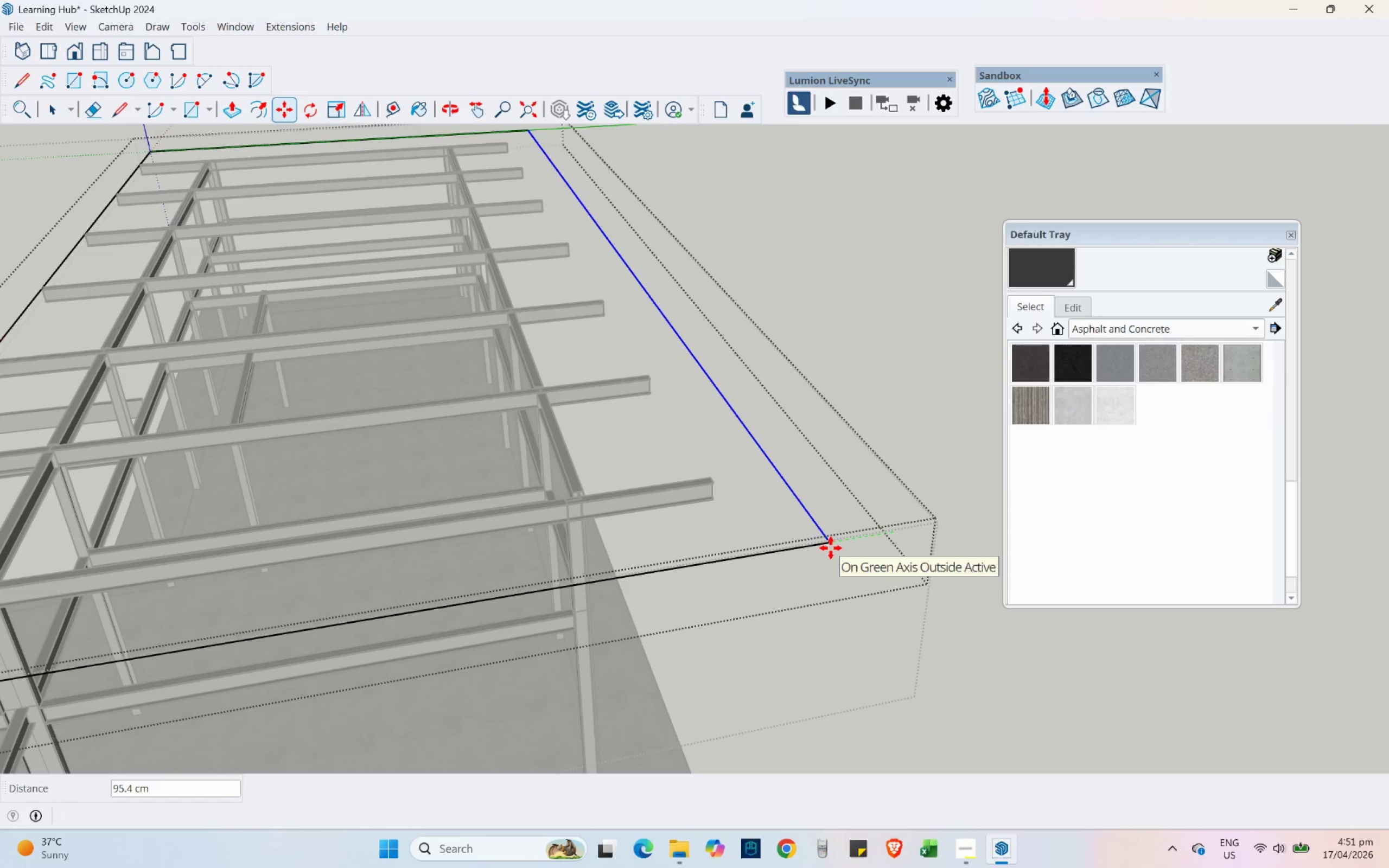 
key(Numpad2)
 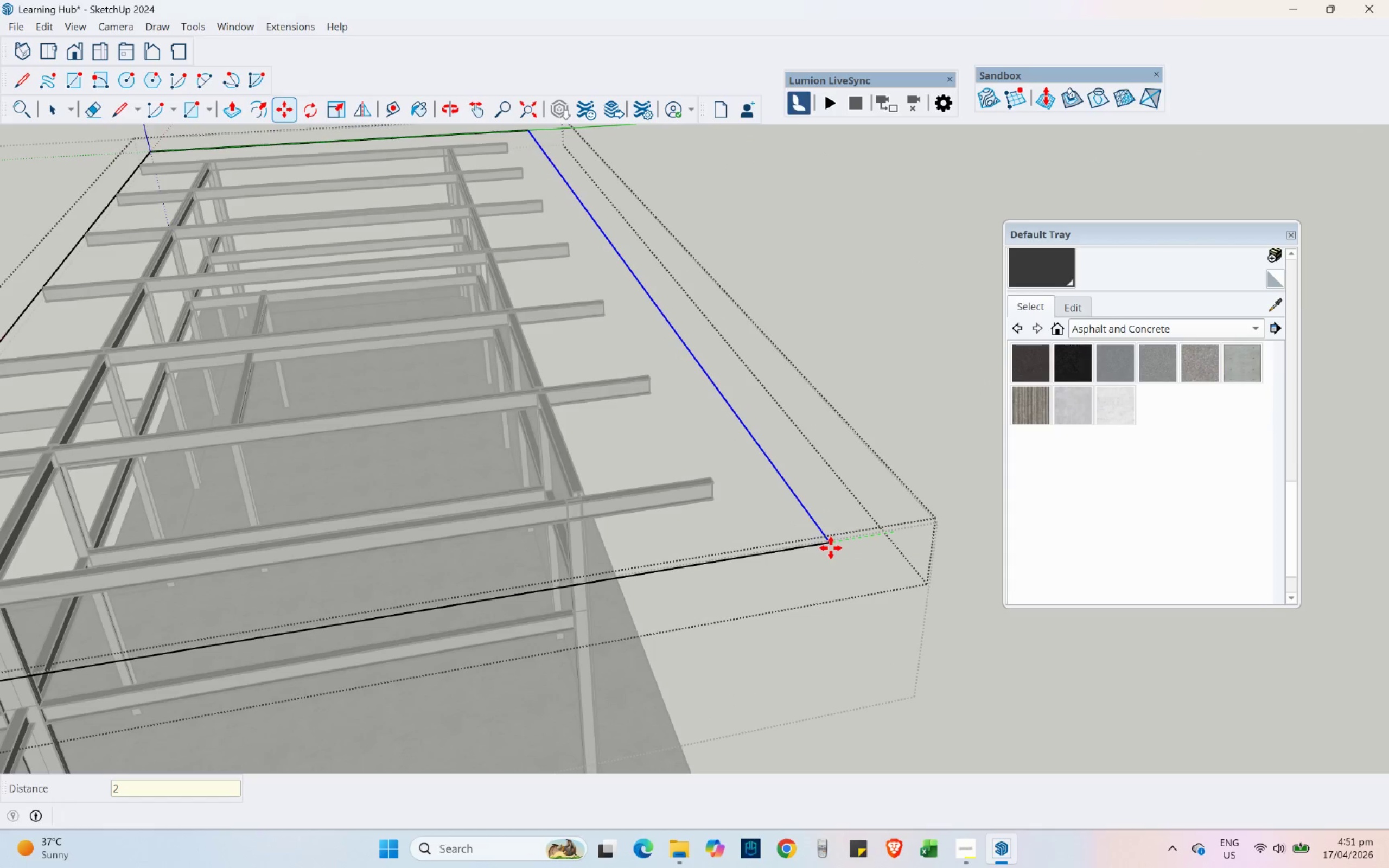 
key(Numpad0)
 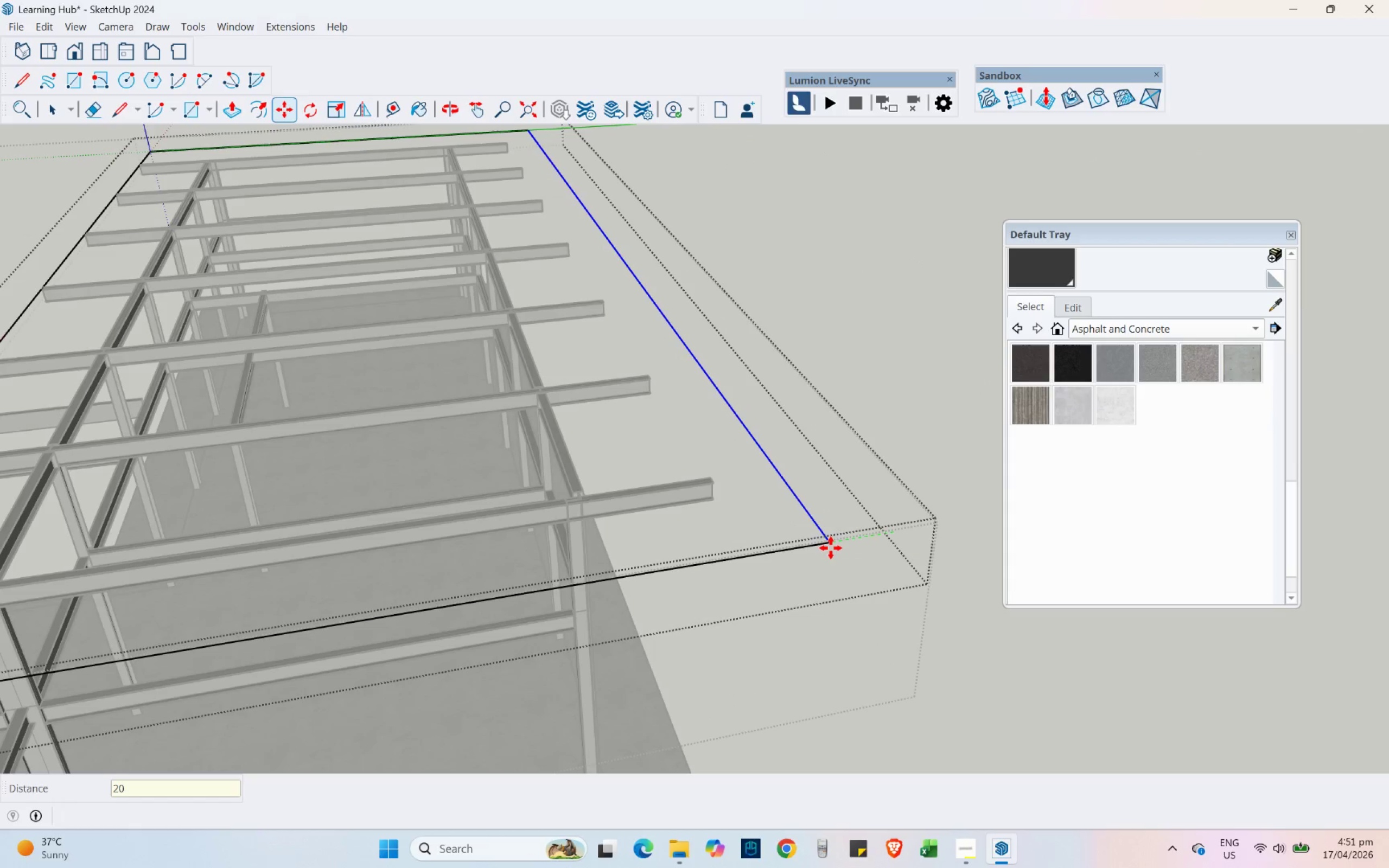 
key(Numpad0)
 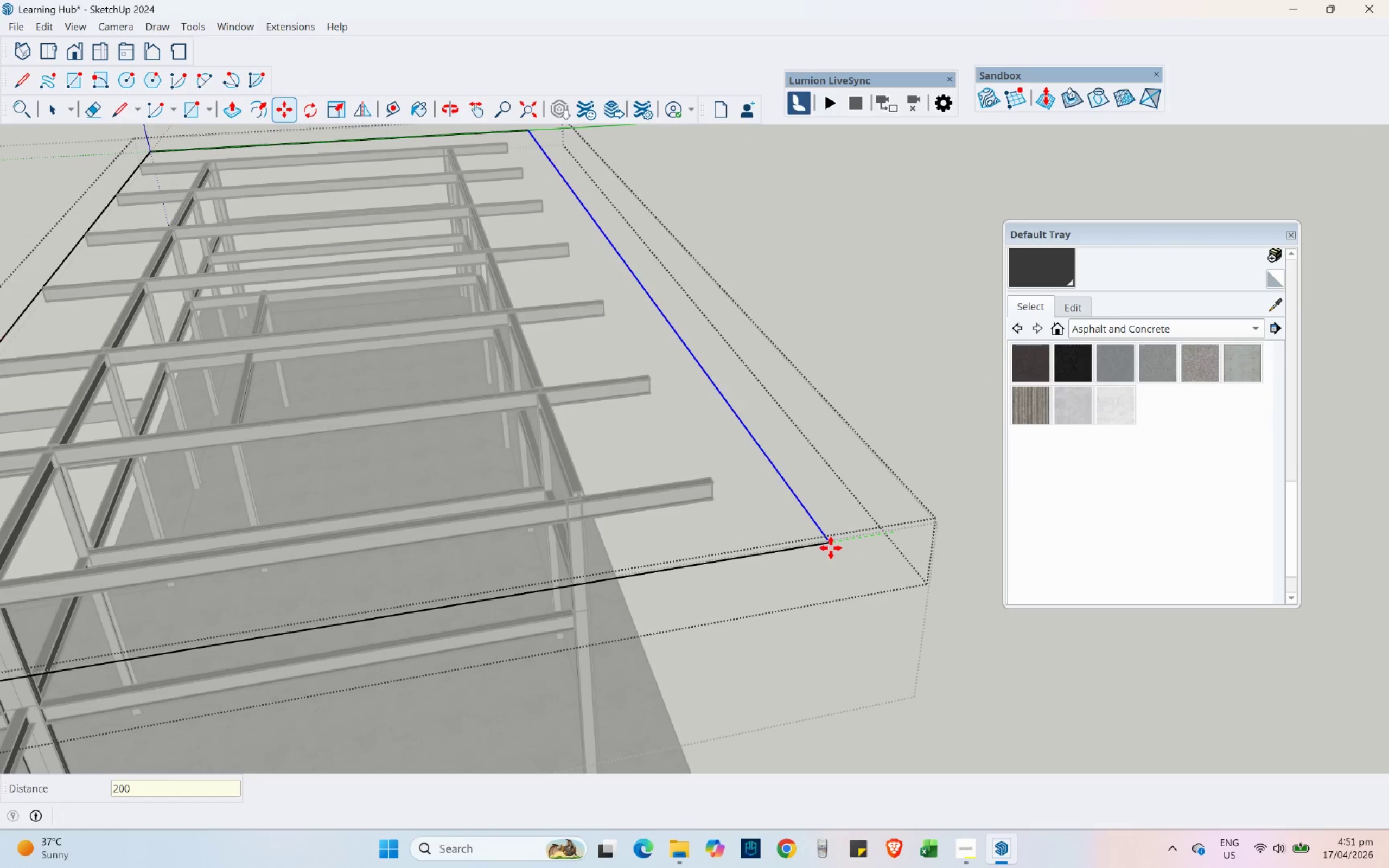 
key(NumpadEnter)
 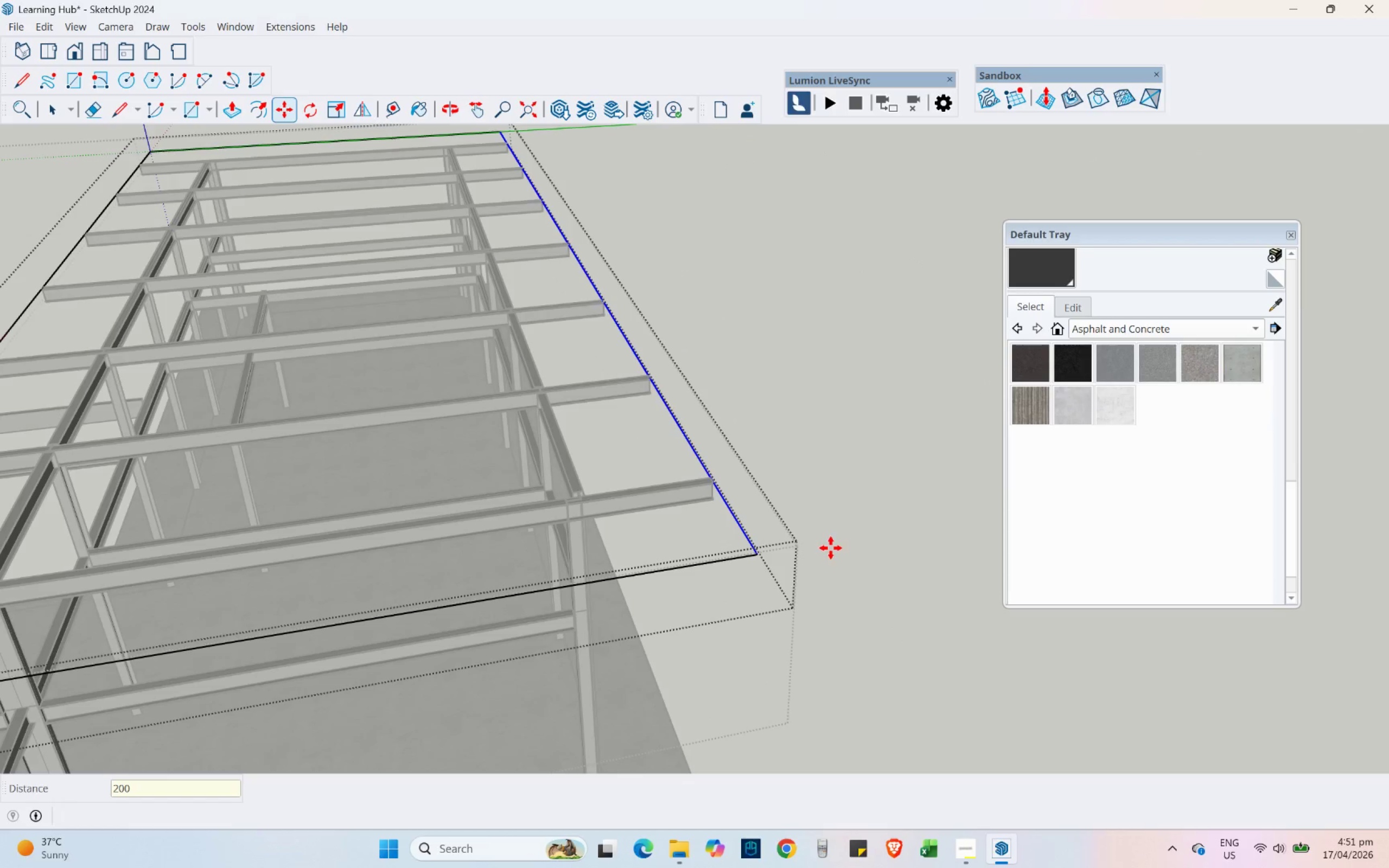 
scroll: coordinate [923, 429], scroll_direction: down, amount: 5.0
 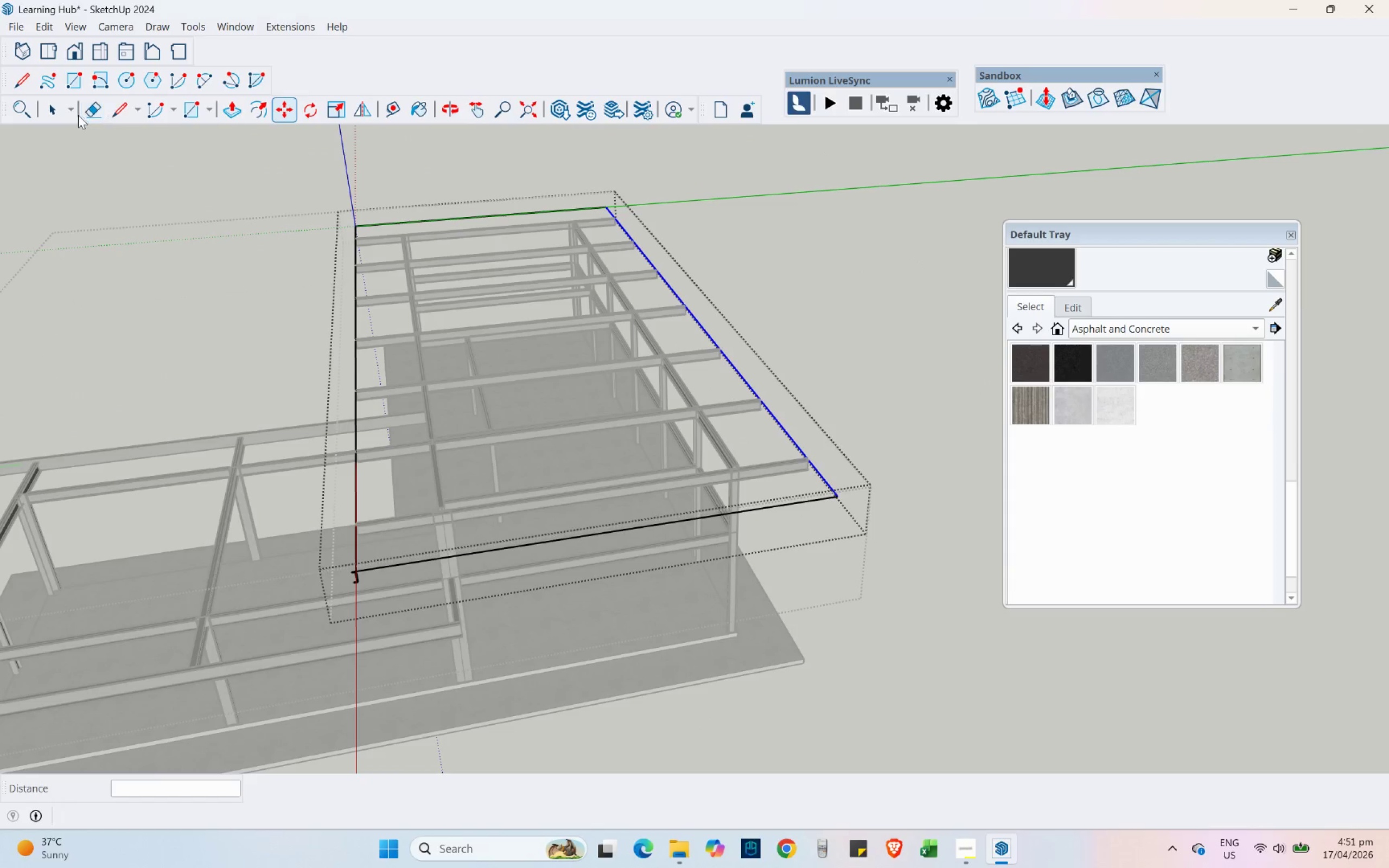 
left_click([61, 111])
 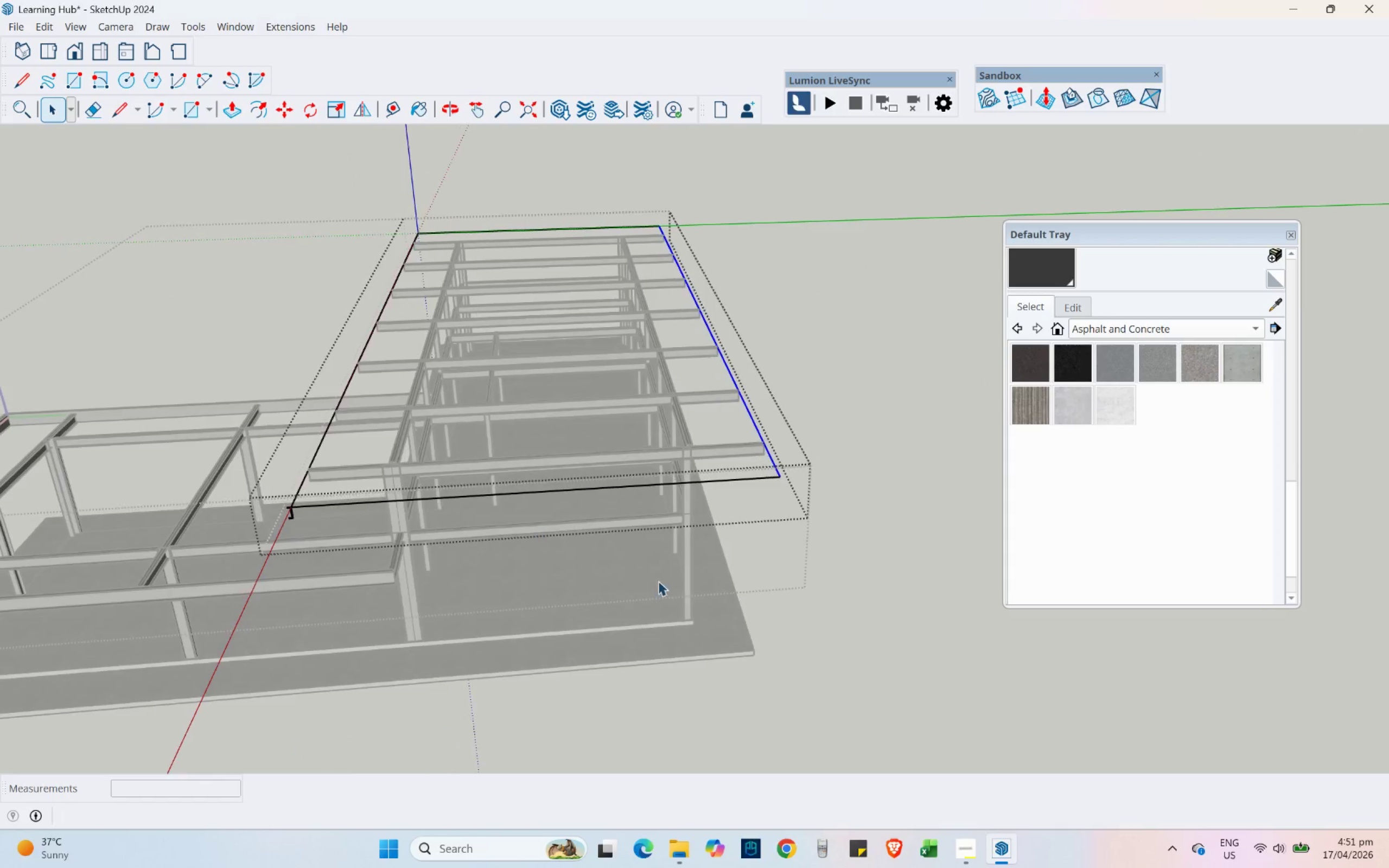 
left_click_drag(start_coordinate=[850, 621], to_coordinate=[500, 178])
 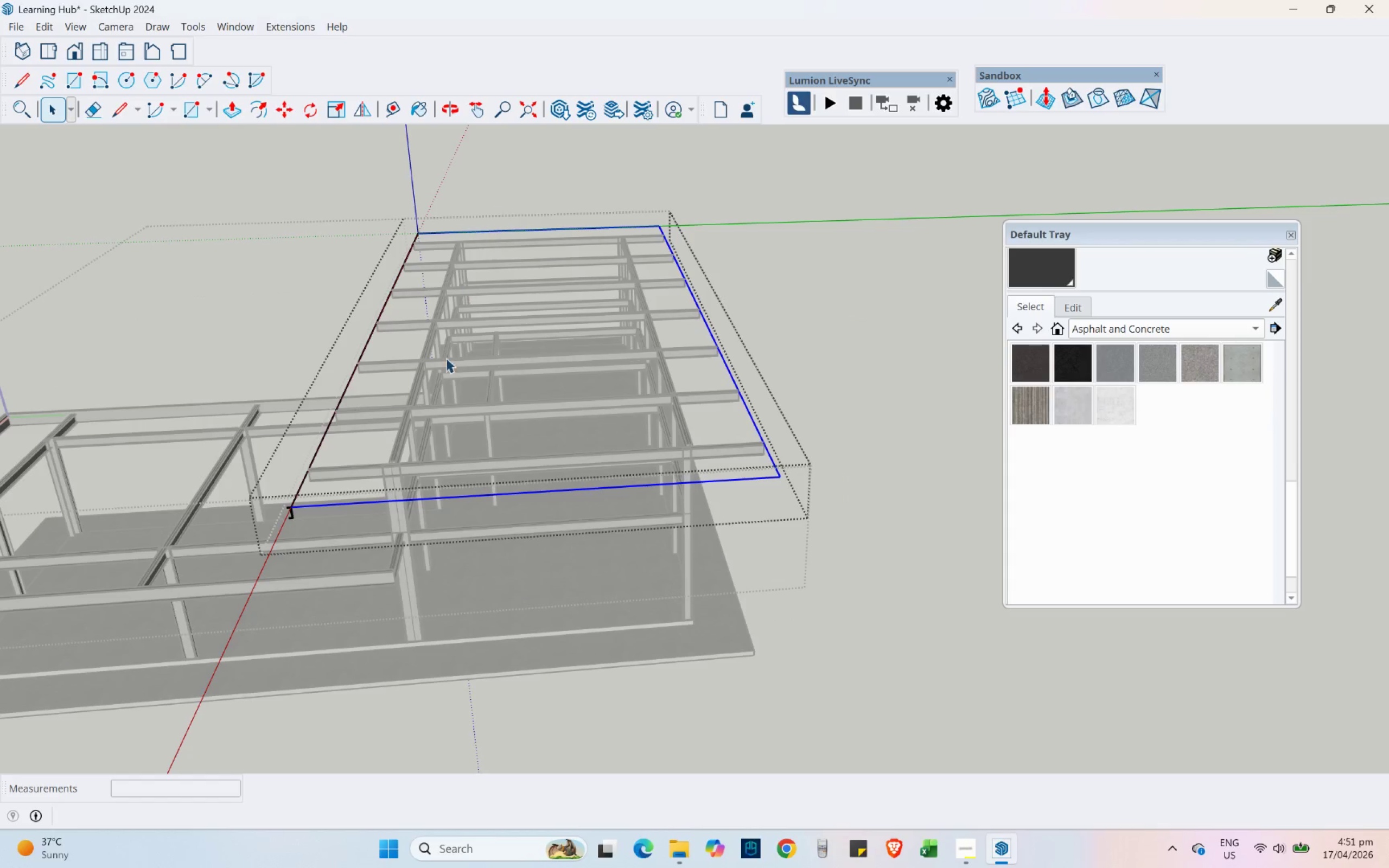 
hold_key(key=ControlLeft, duration=0.98)
left_click_drag(start_coordinate=[474, 410], to_coordinate=[260, 209])
 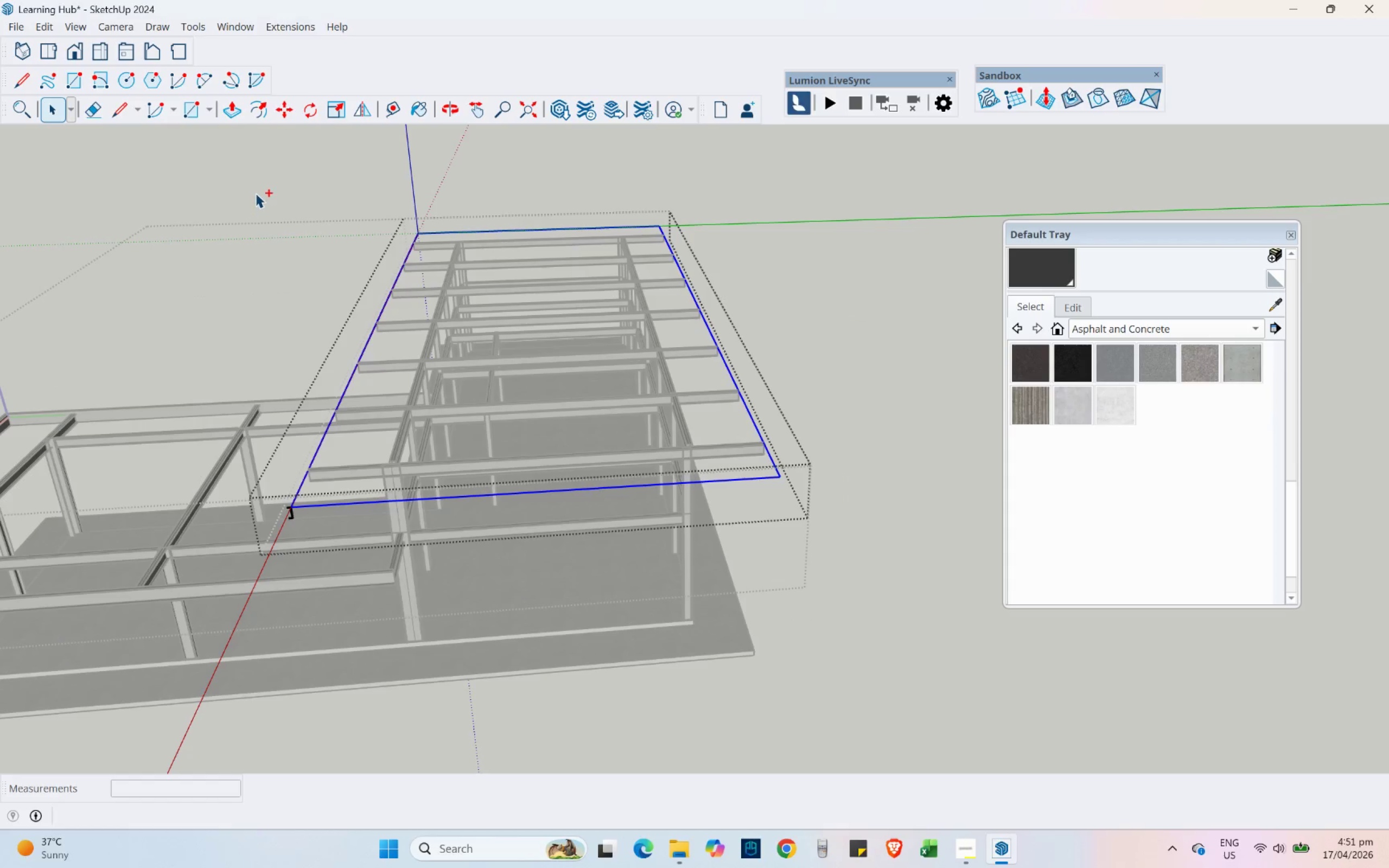 
hold_key(key=ControlLeft, duration=26.03)
left_click([343, 103])
 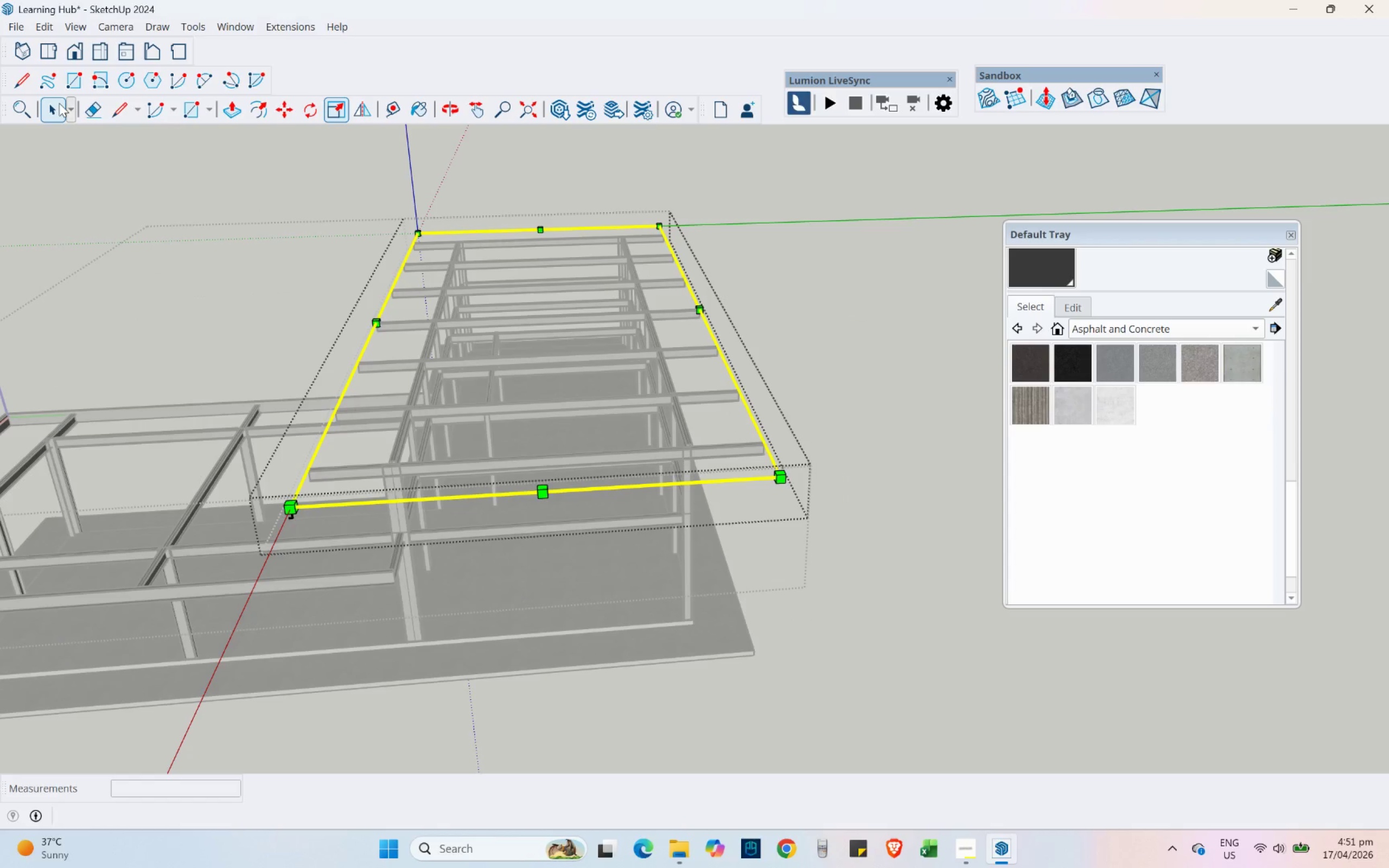 
left_click([193, 29])
 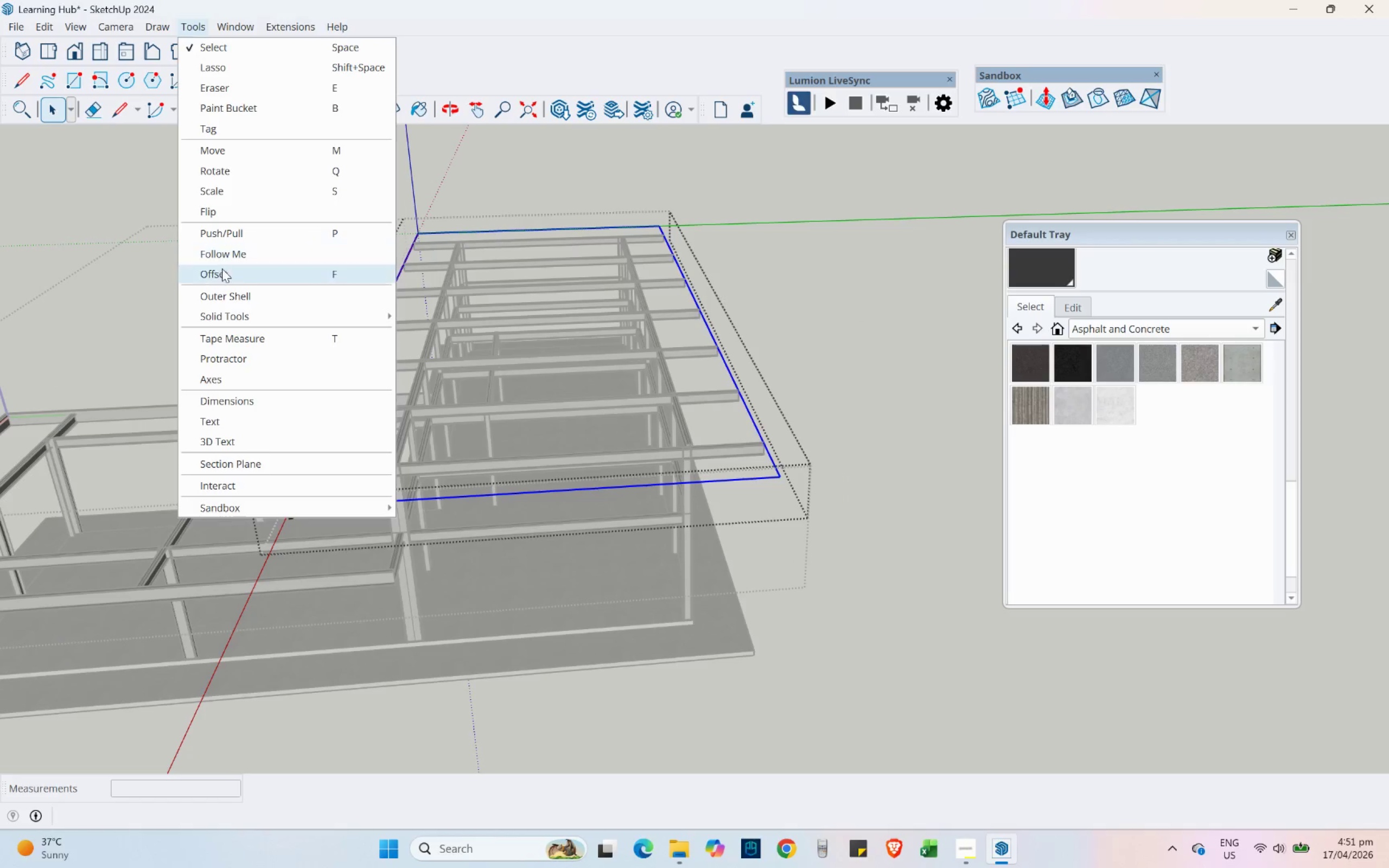 
left_click([222, 245])
 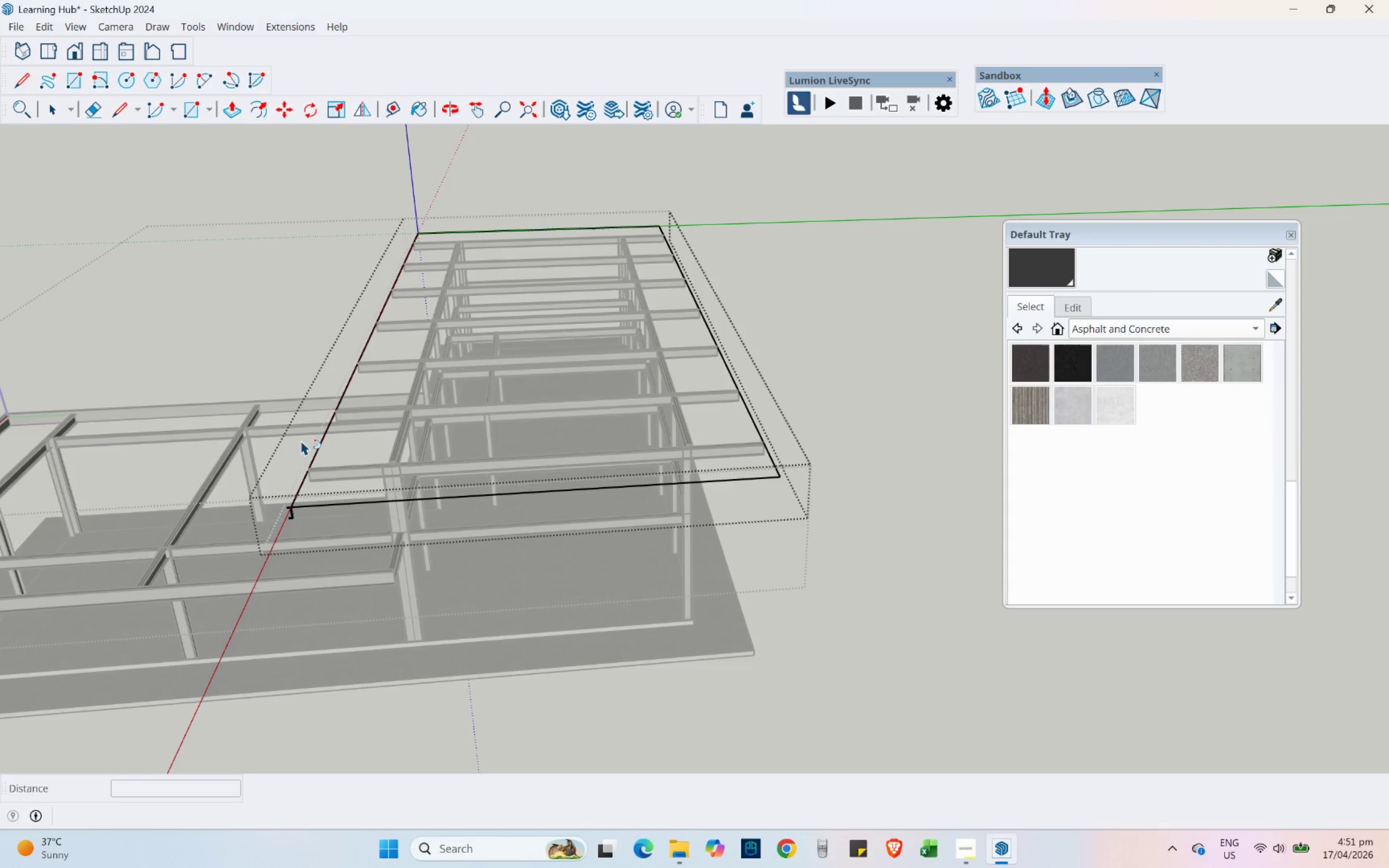 
left_click([292, 535])
 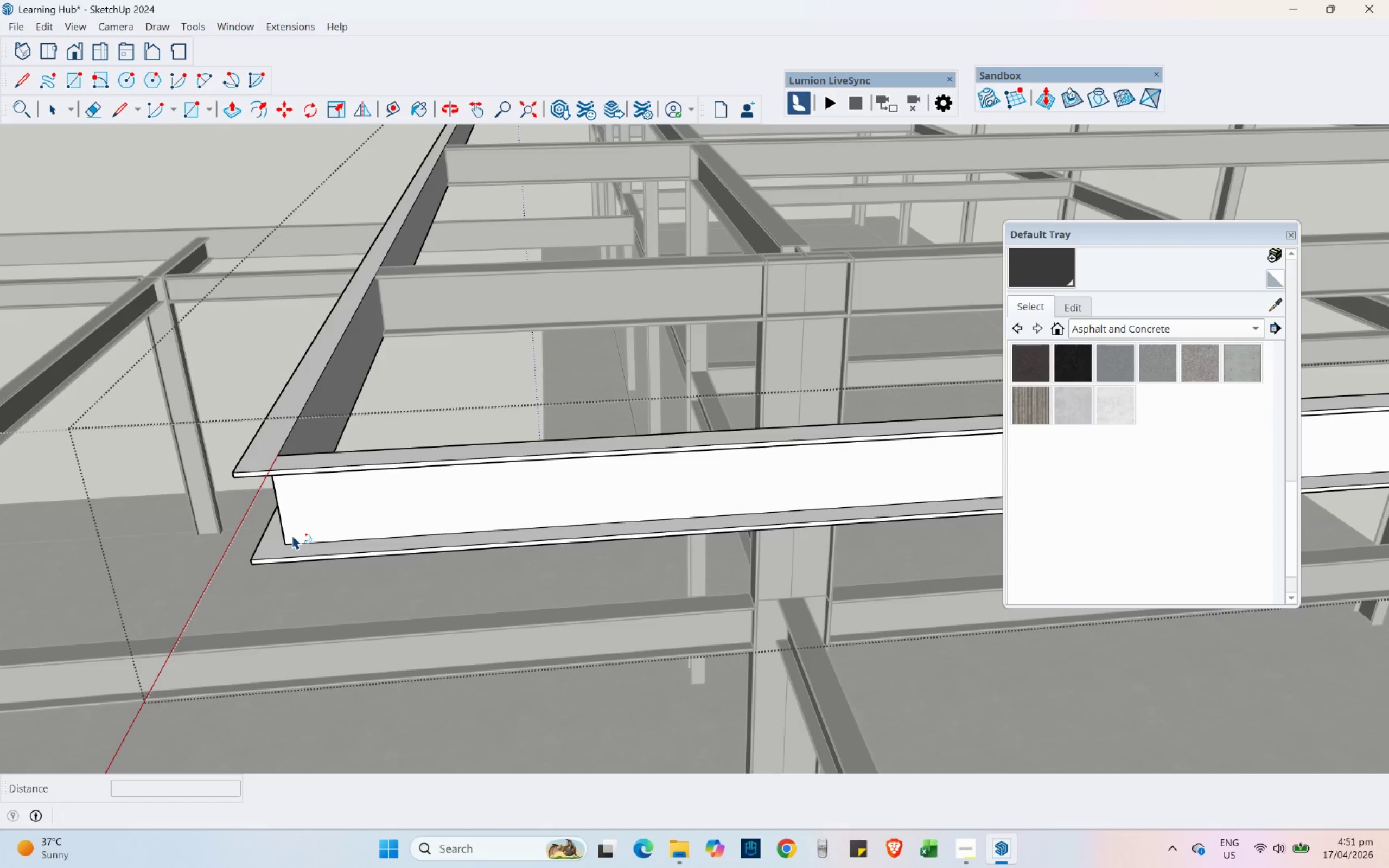 
scroll: coordinate [293, 536], scroll_direction: up, amount: 13.0
 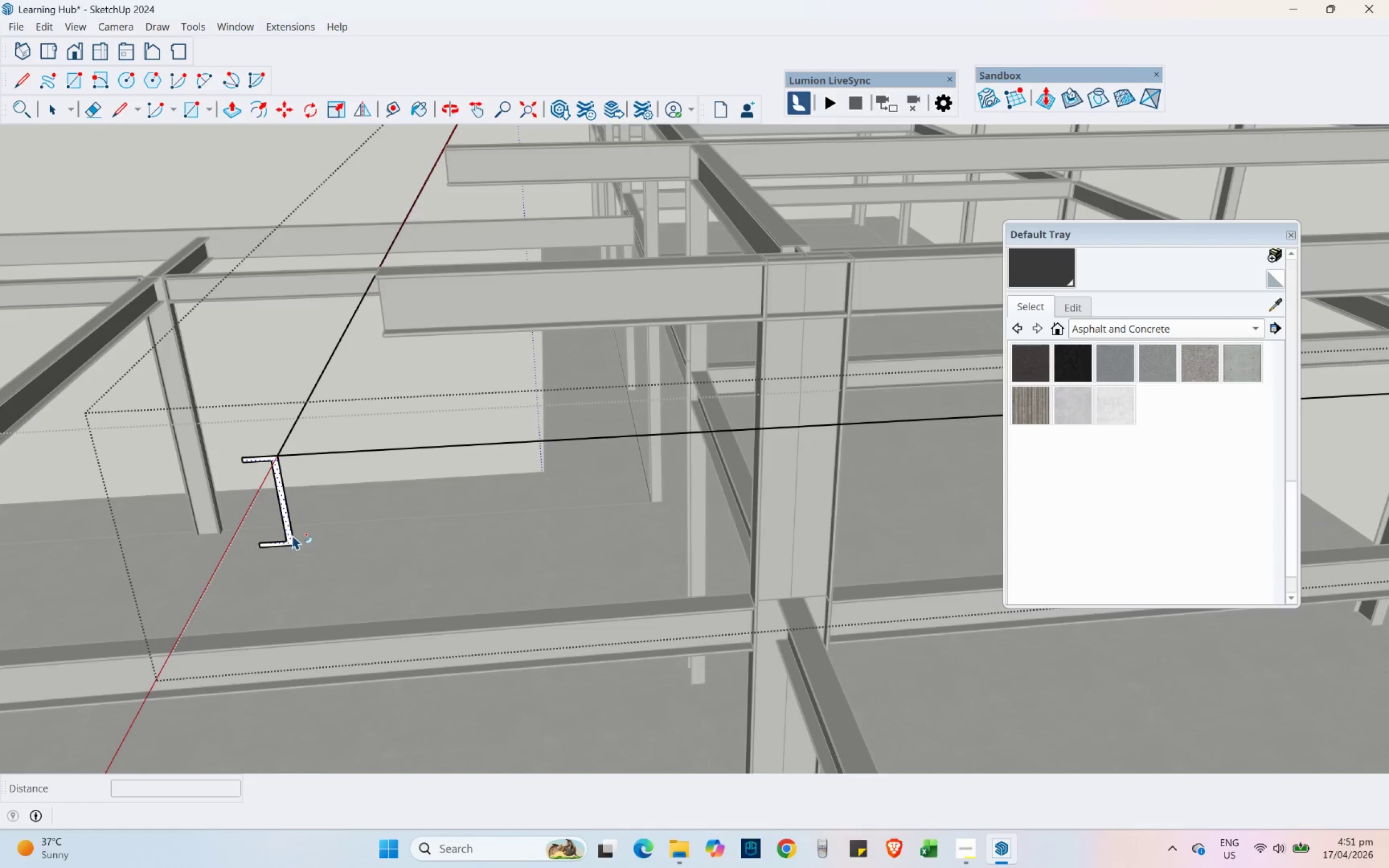 
scroll: coordinate [294, 542], scroll_direction: down, amount: 4.0
 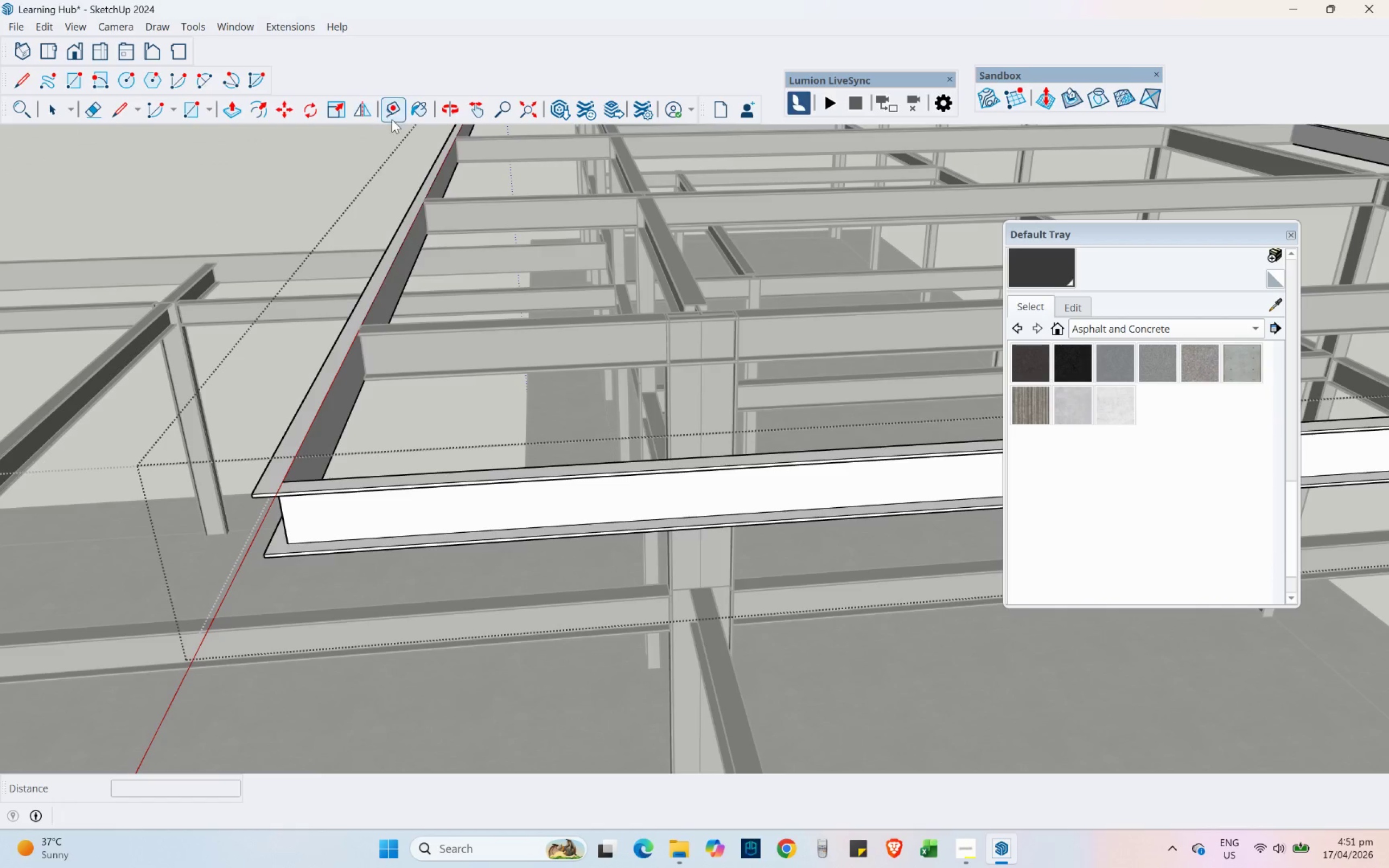 
left_click([415, 111])
 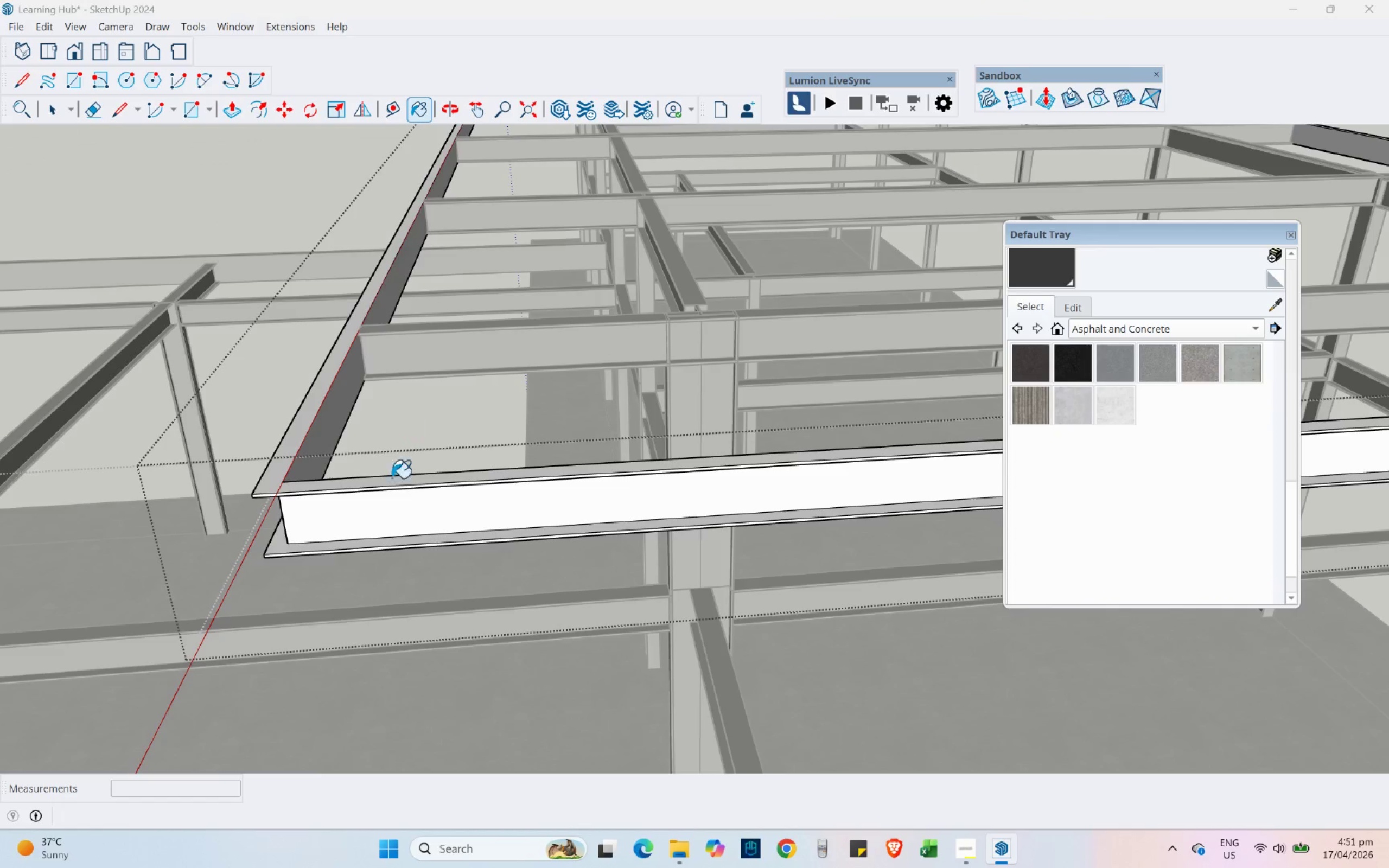 
hold_key(key=ShiftLeft, duration=0.33)
left_click([380, 529])
 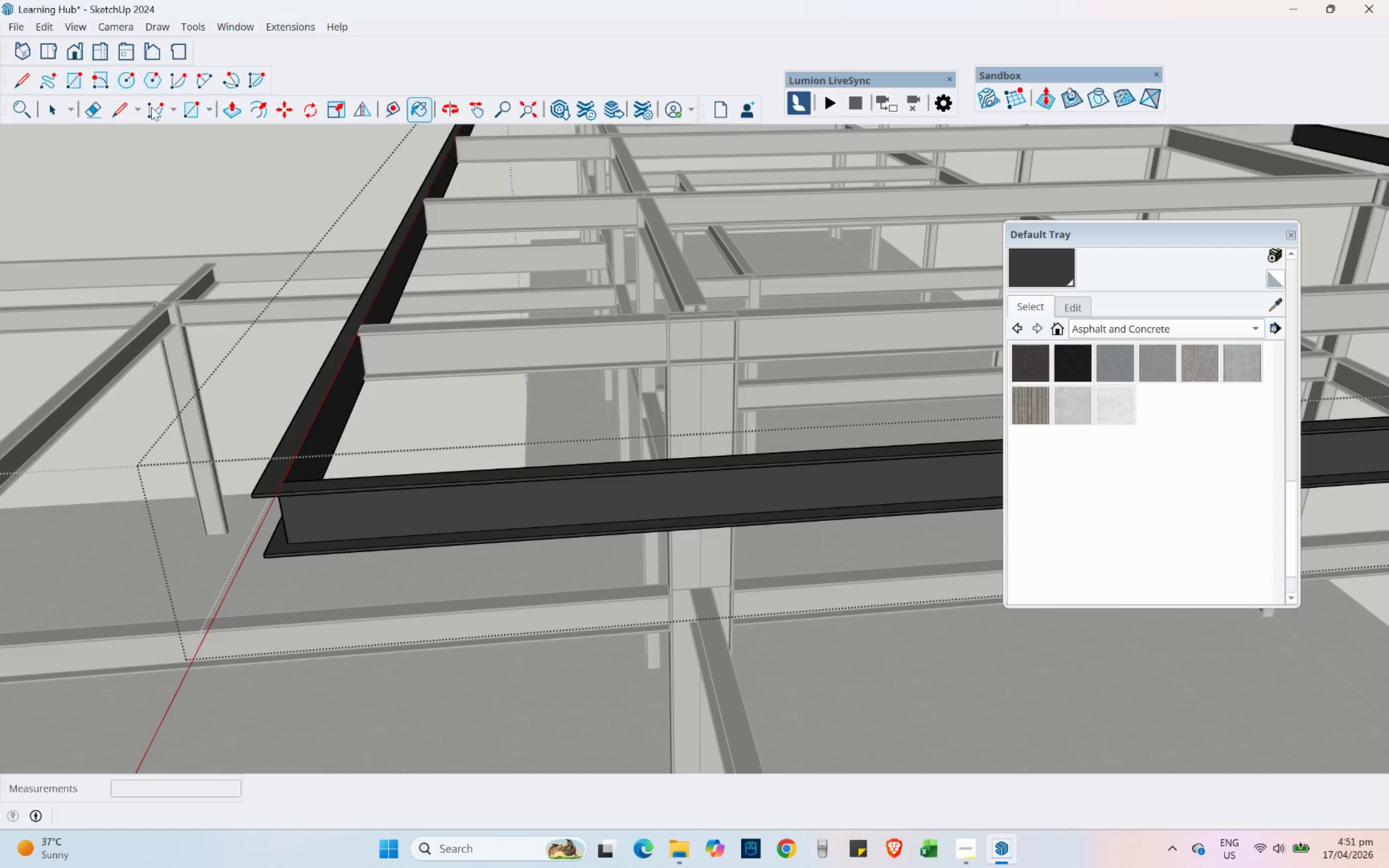 
scroll: coordinate [155, 389], scroll_direction: down, amount: 5.0
 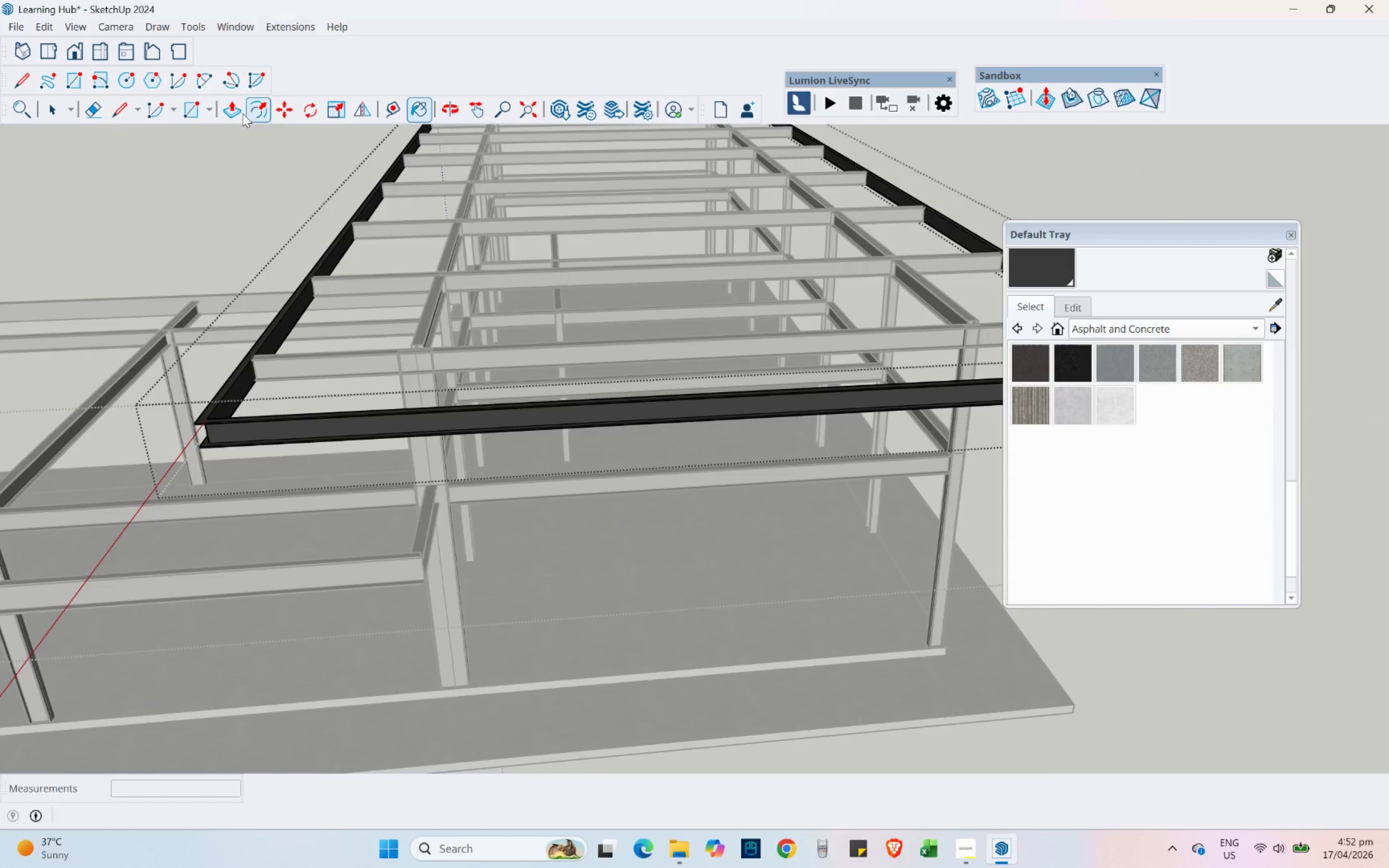 
left_click([24, 81])
 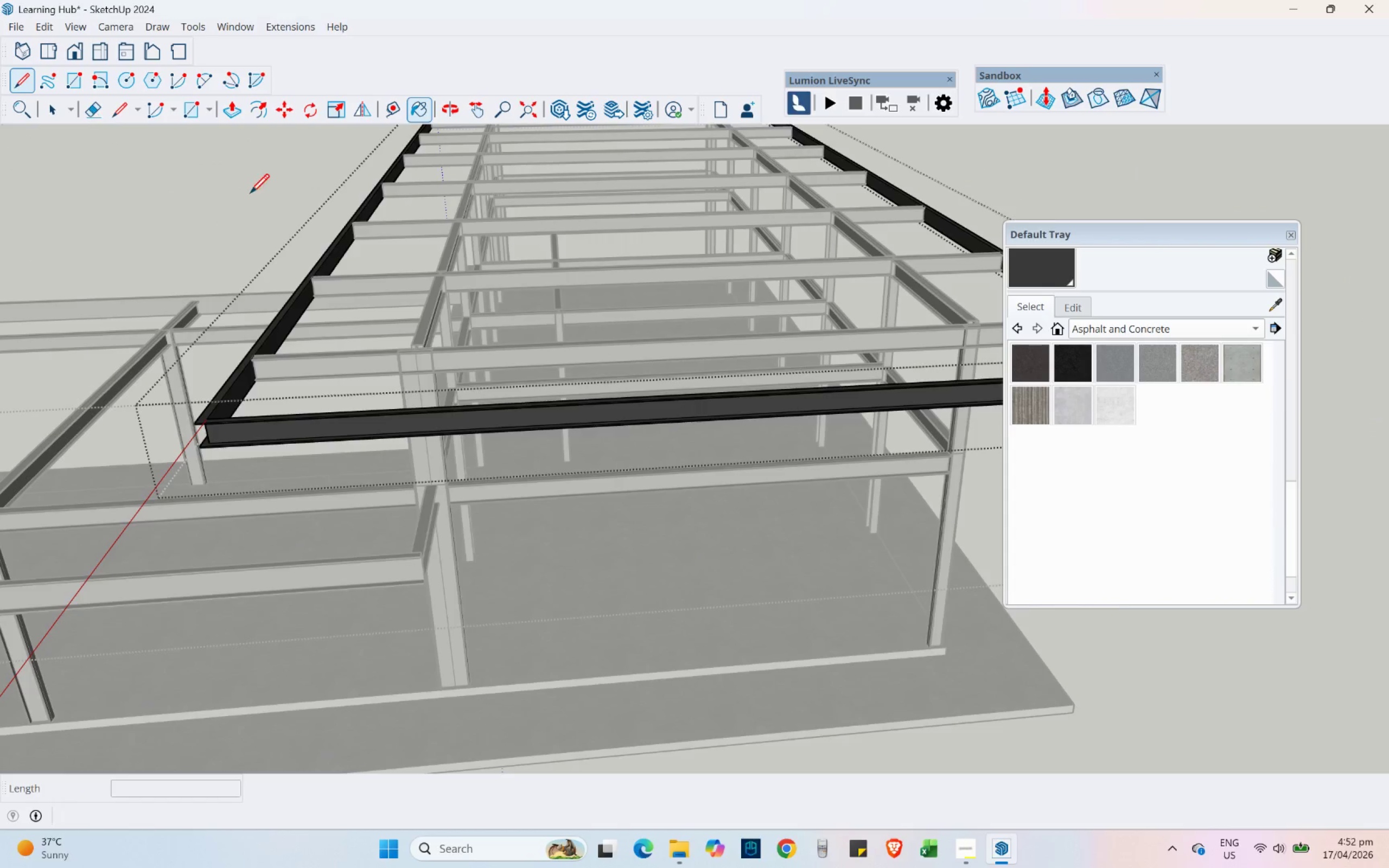 
scroll: coordinate [252, 330], scroll_direction: up, amount: 12.0
 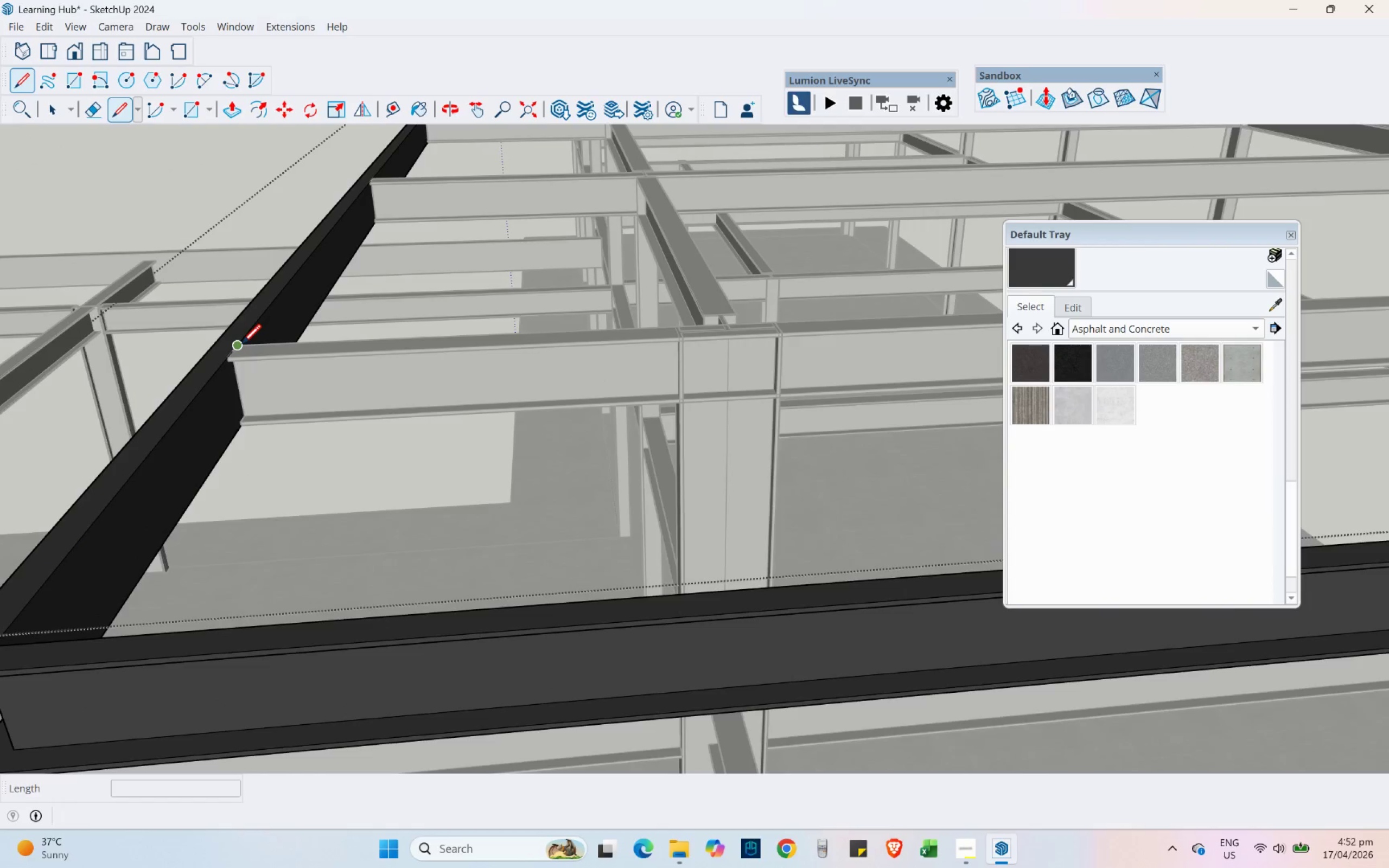 
left_click([241, 343])
 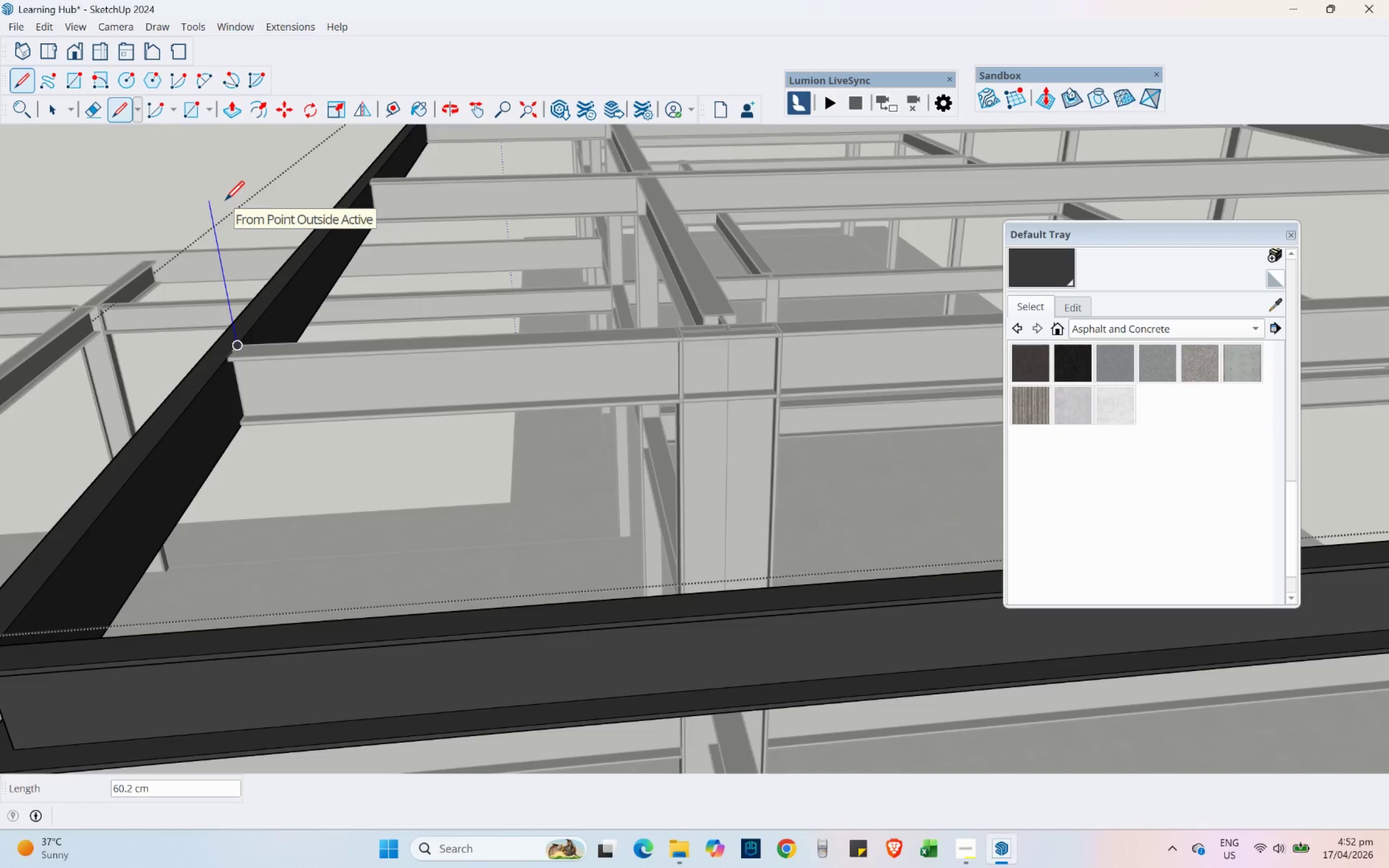 
key(Numpad1)
 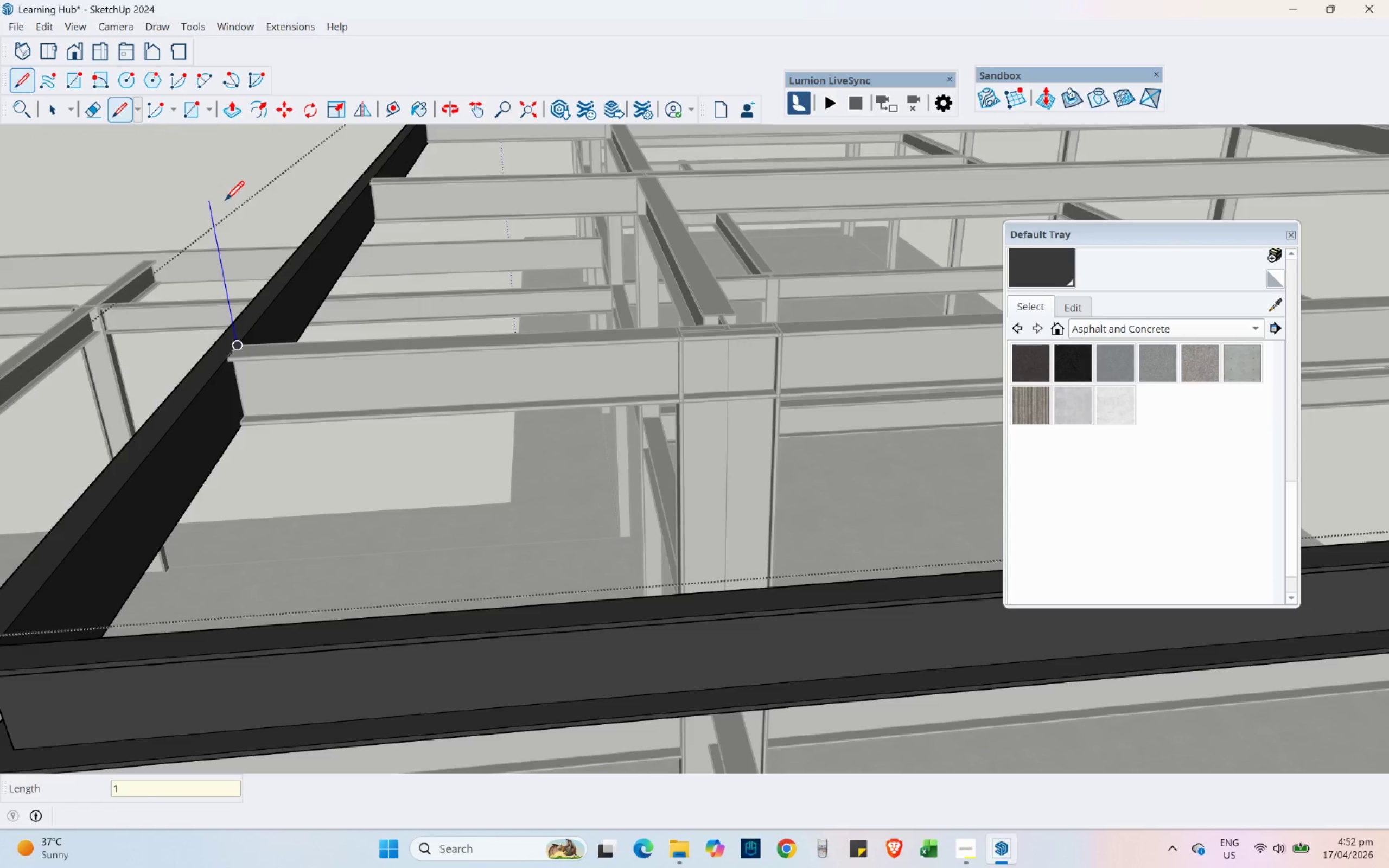 
key(Numpad0)
 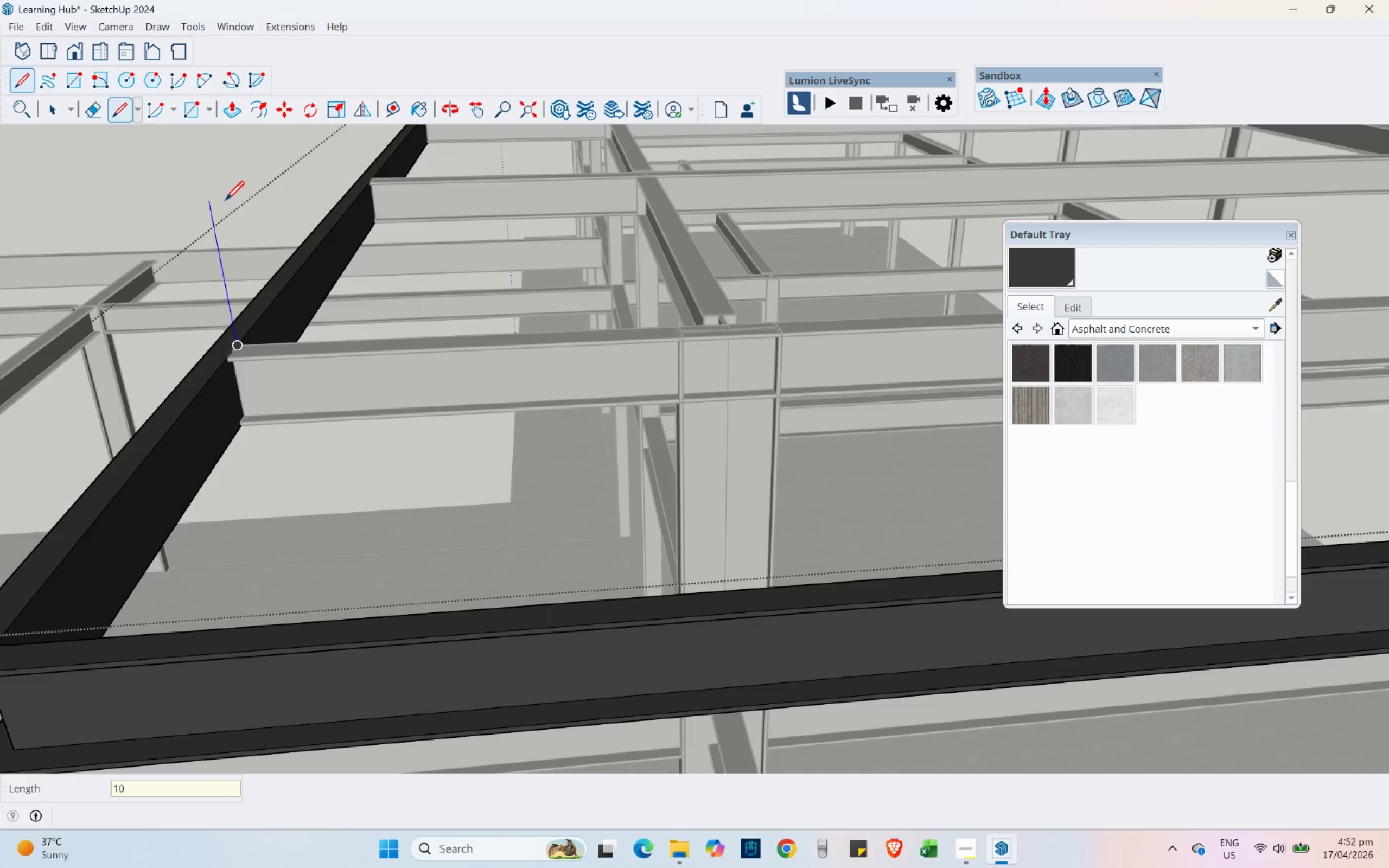 
key(NumpadEnter)
 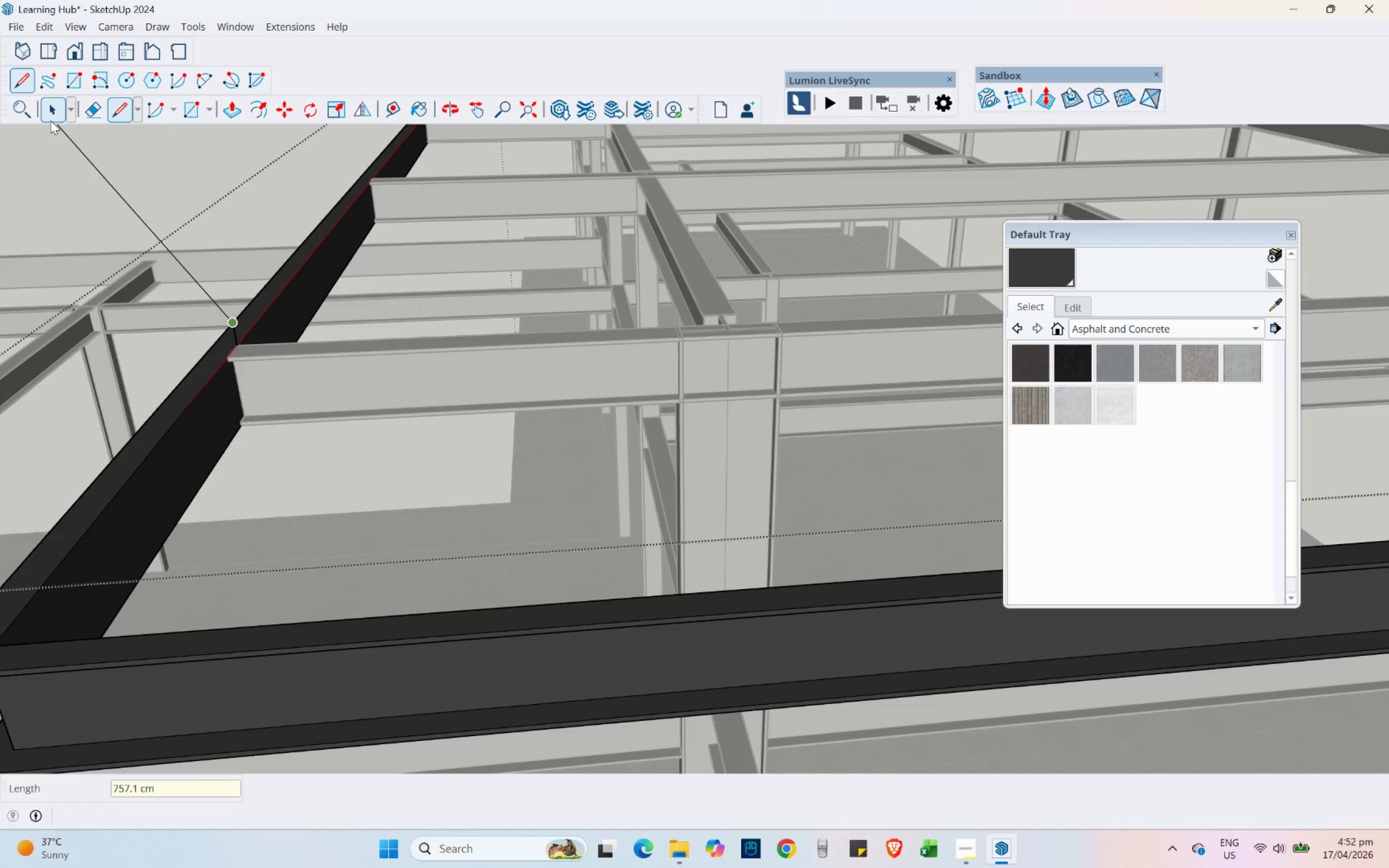 
double_click([133, 459])
 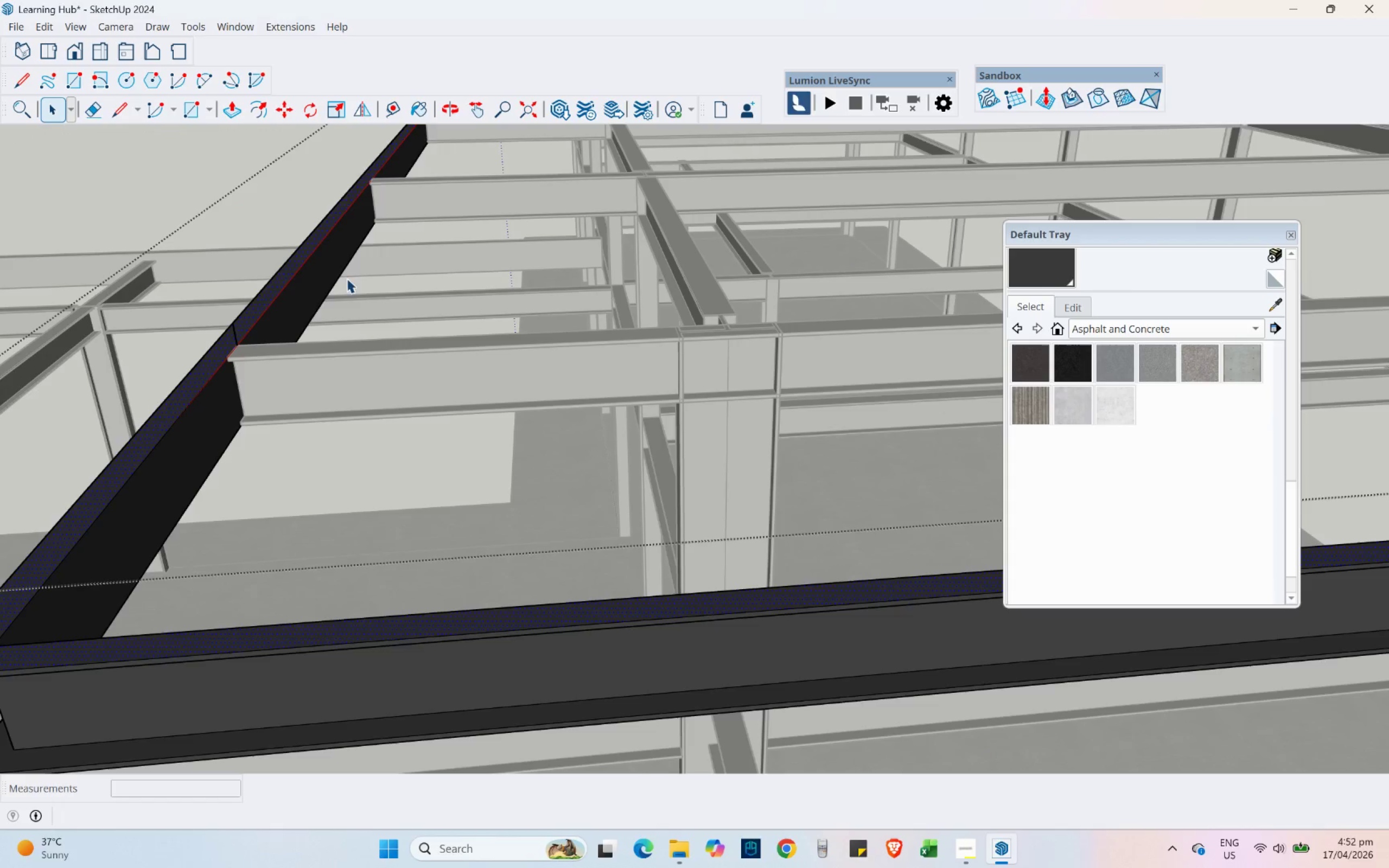 
key(Escape)
 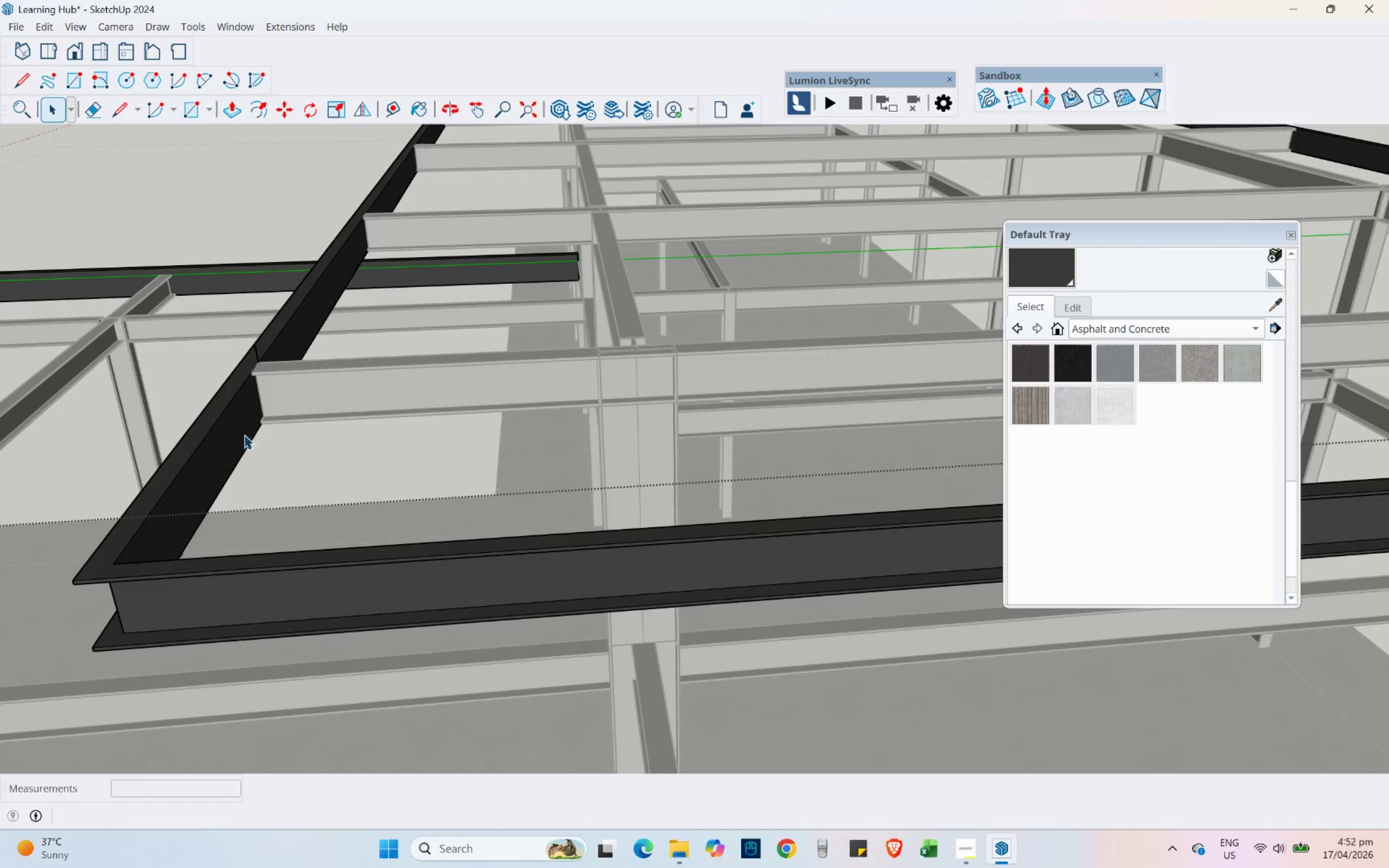 
left_click([241, 433])
 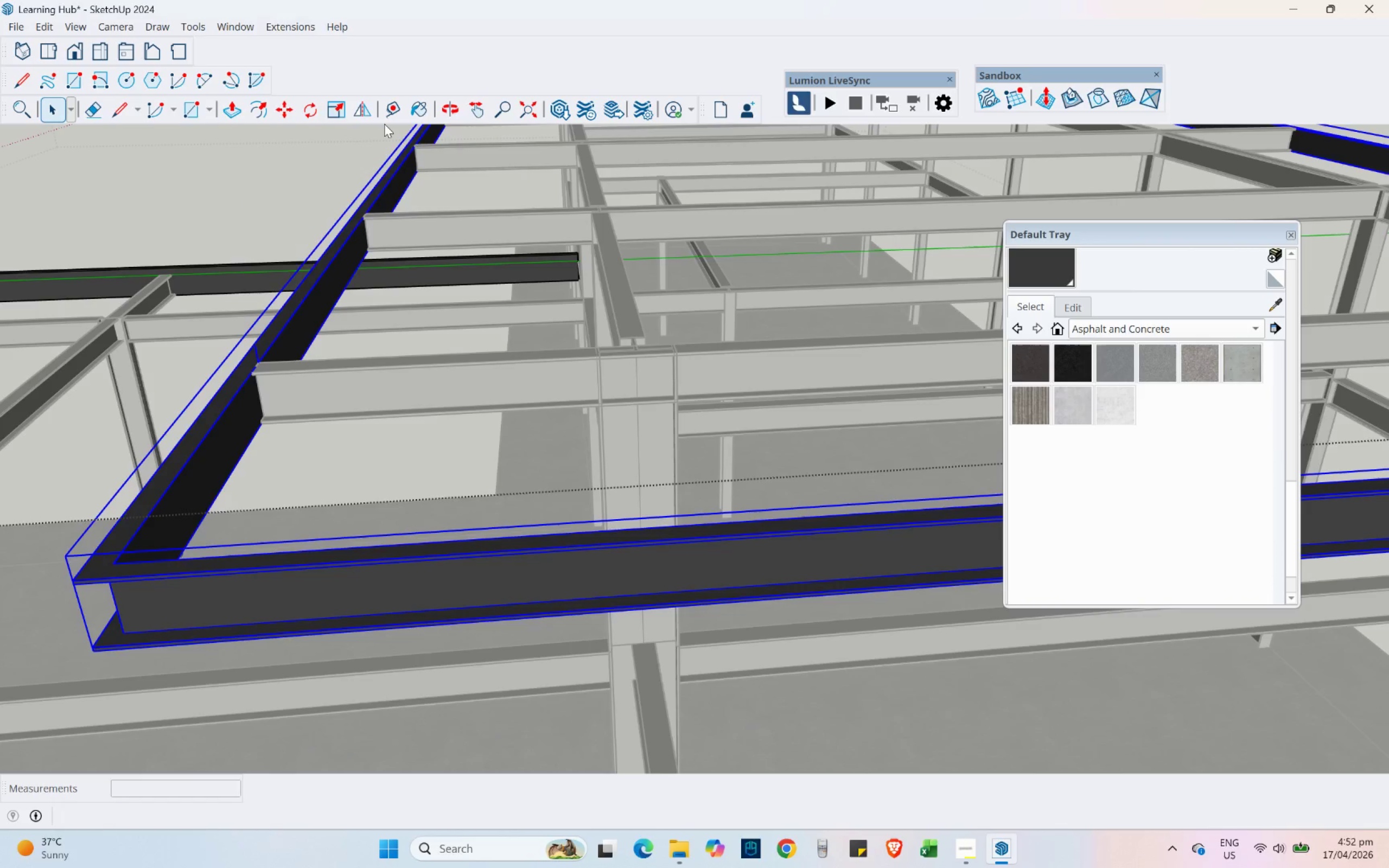 
scroll: coordinate [326, 418], scroll_direction: down, amount: 3.0
 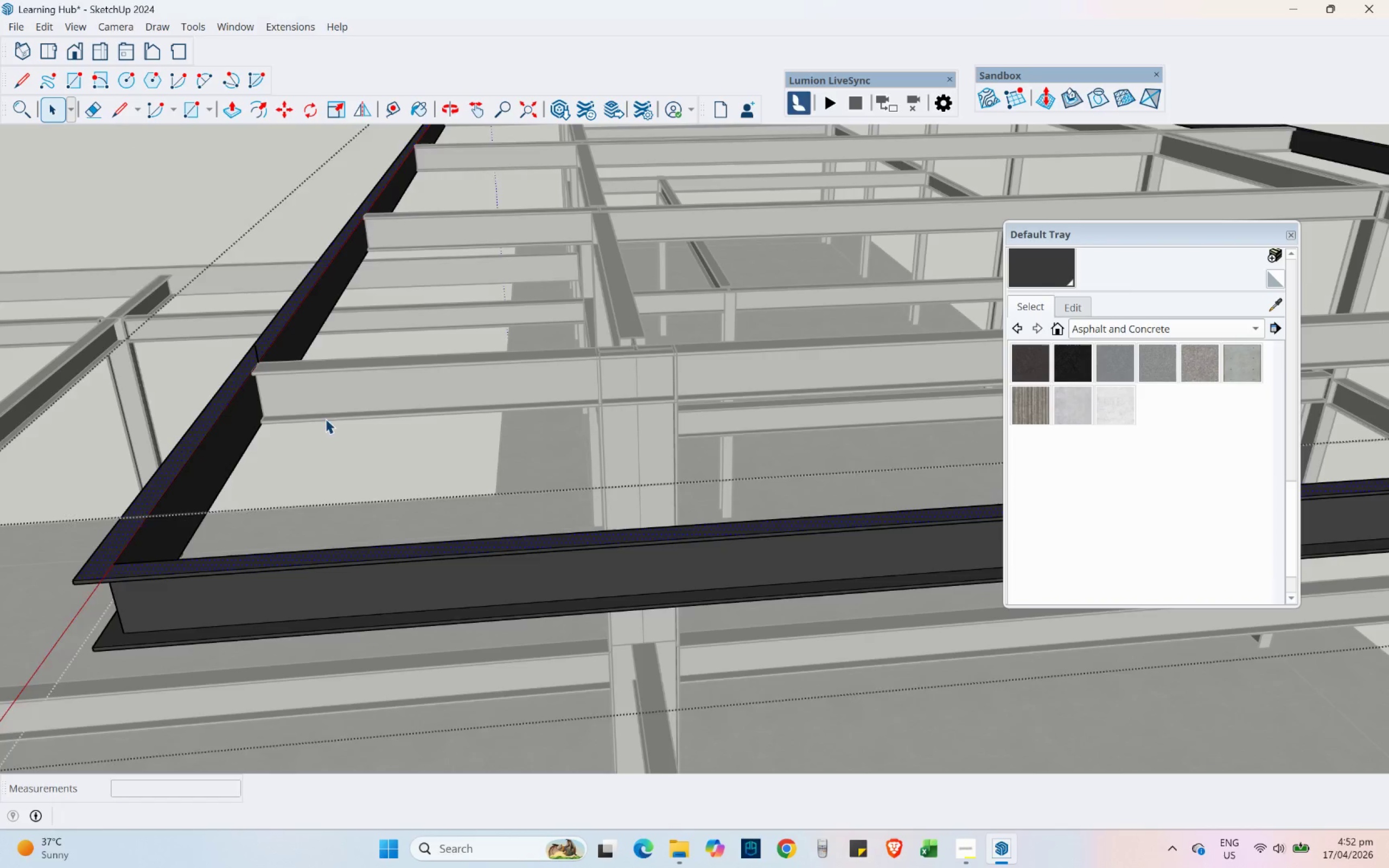 
key(Control+Z)
 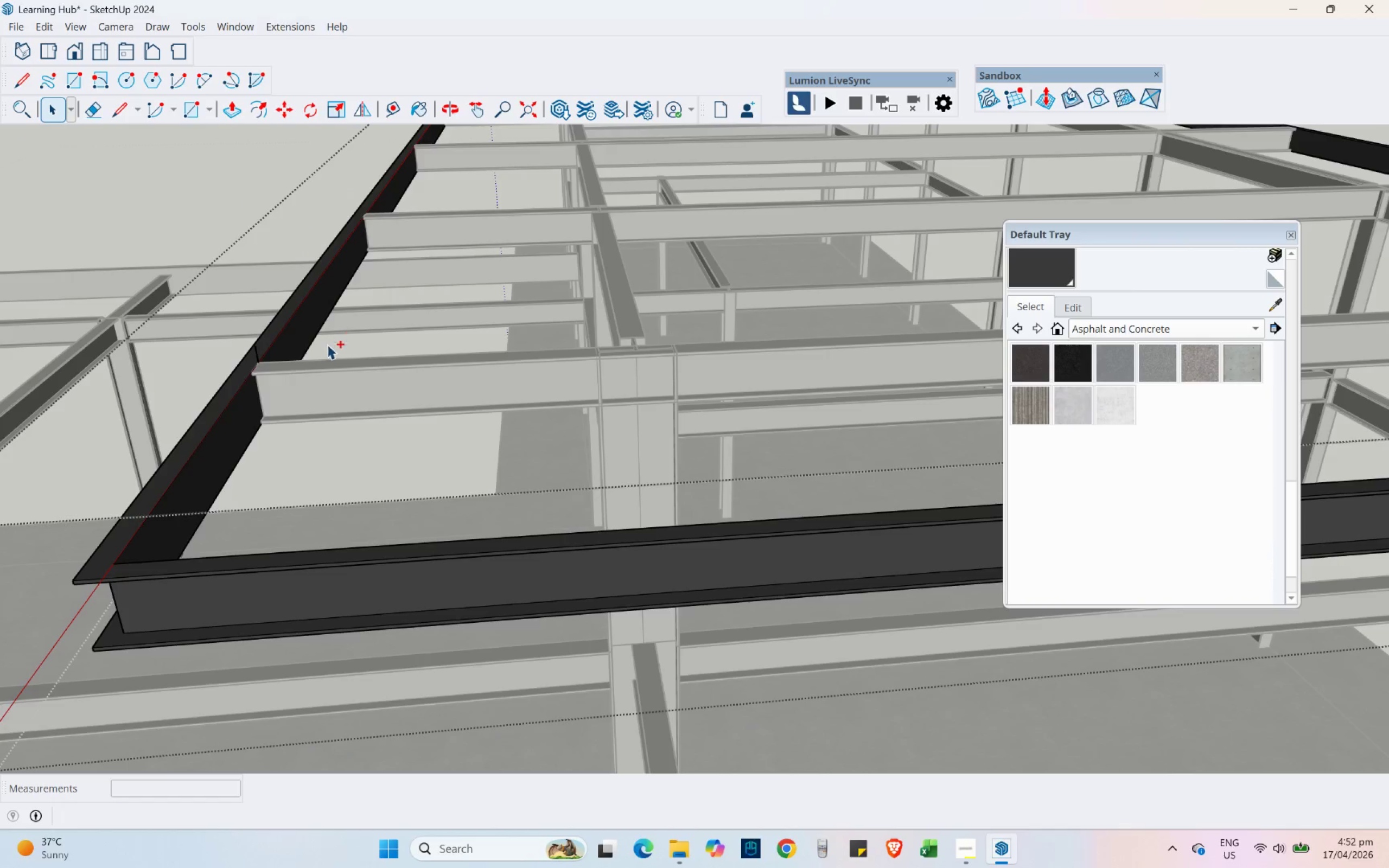 
key(Control+Z)
 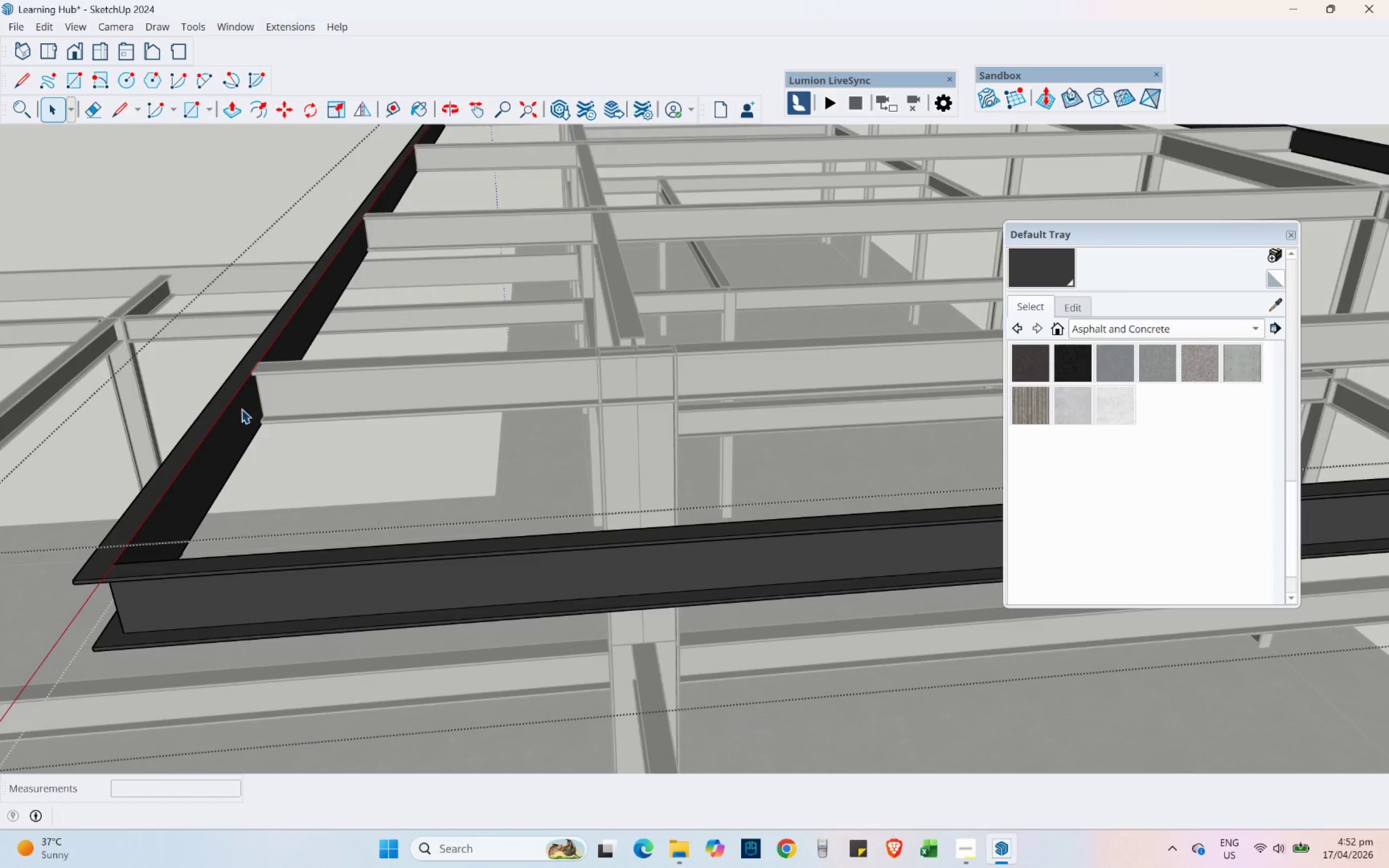 
left_click([241, 409])
 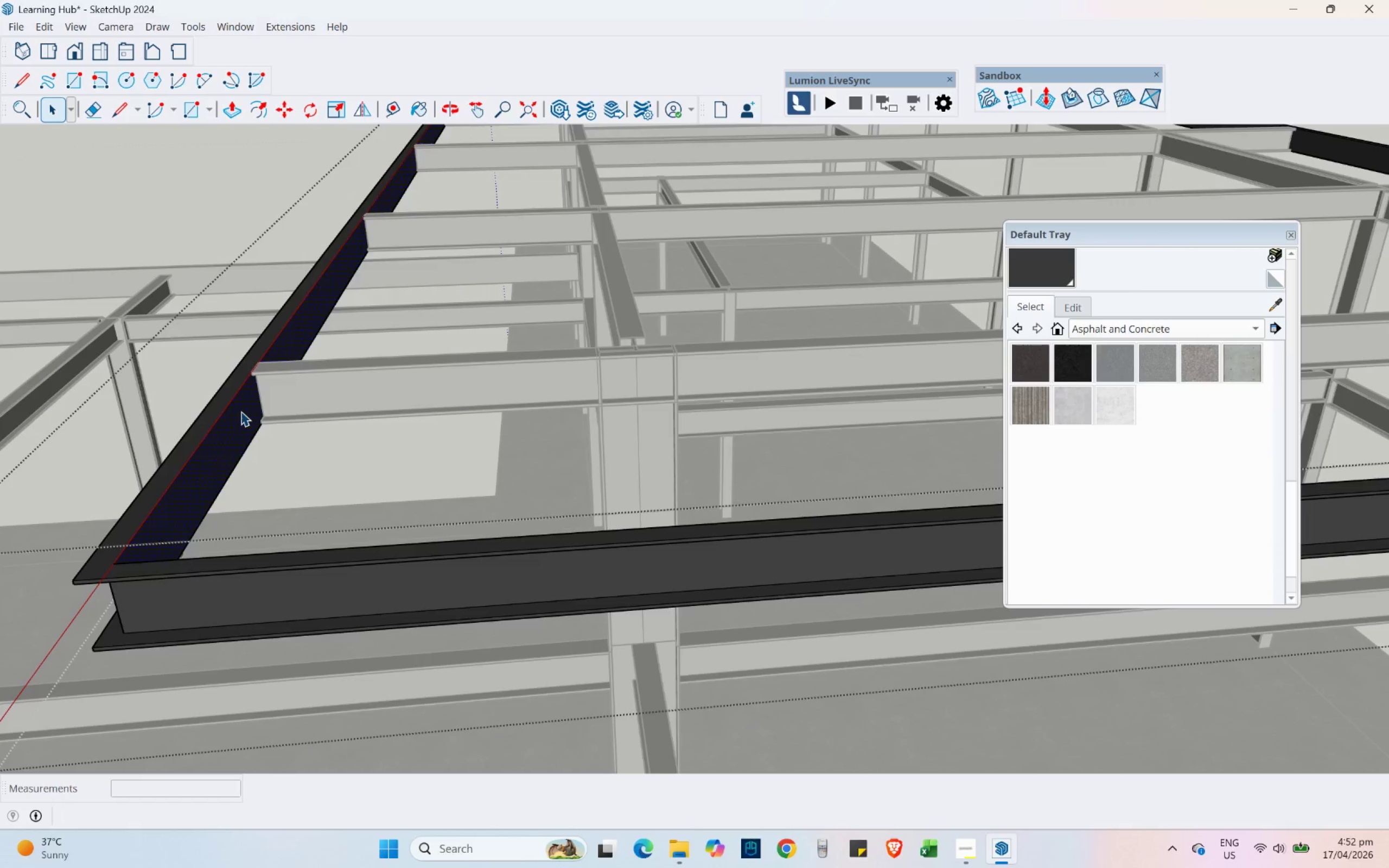 
key(Control+Z)
 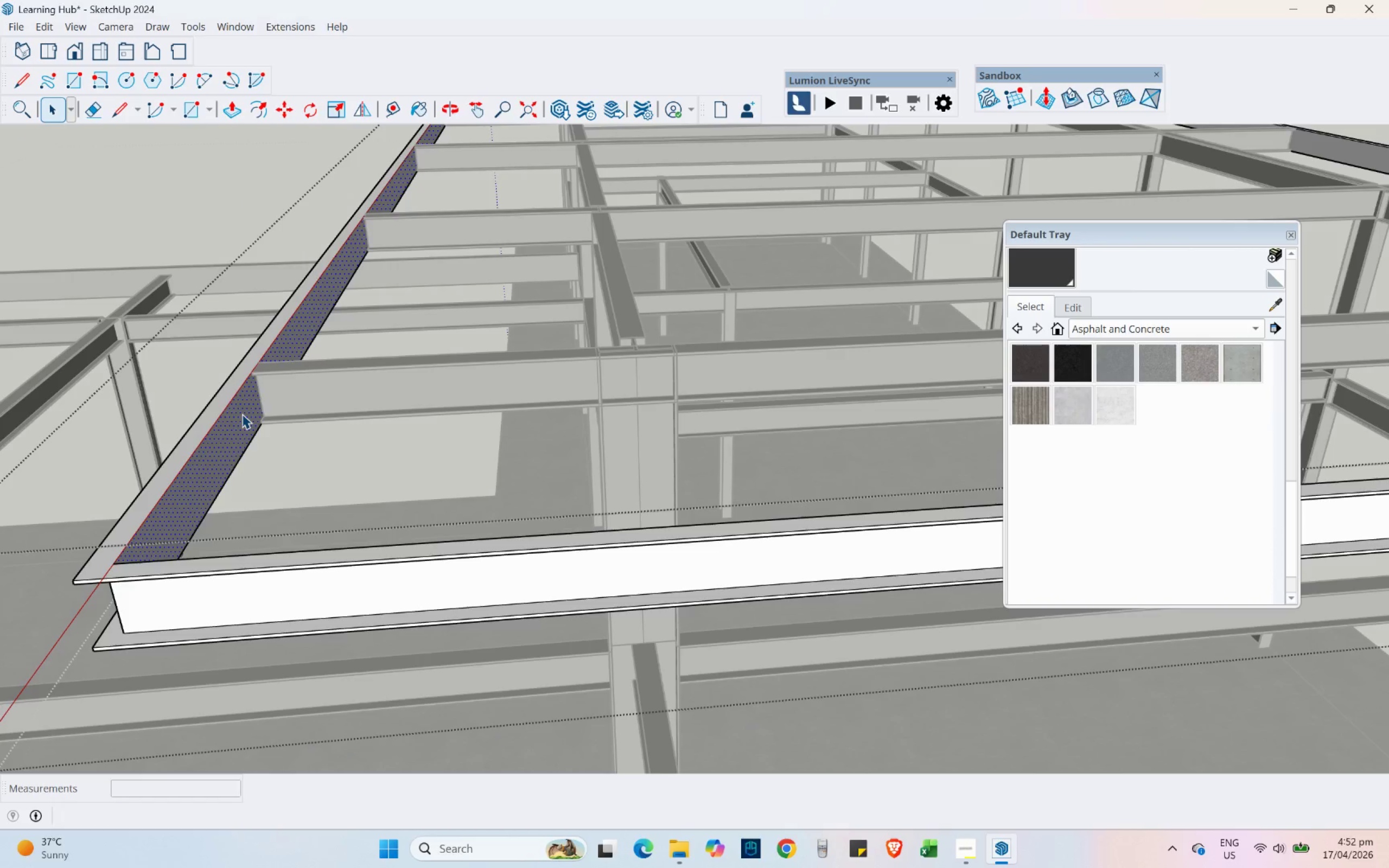 
key(Control+Y)
 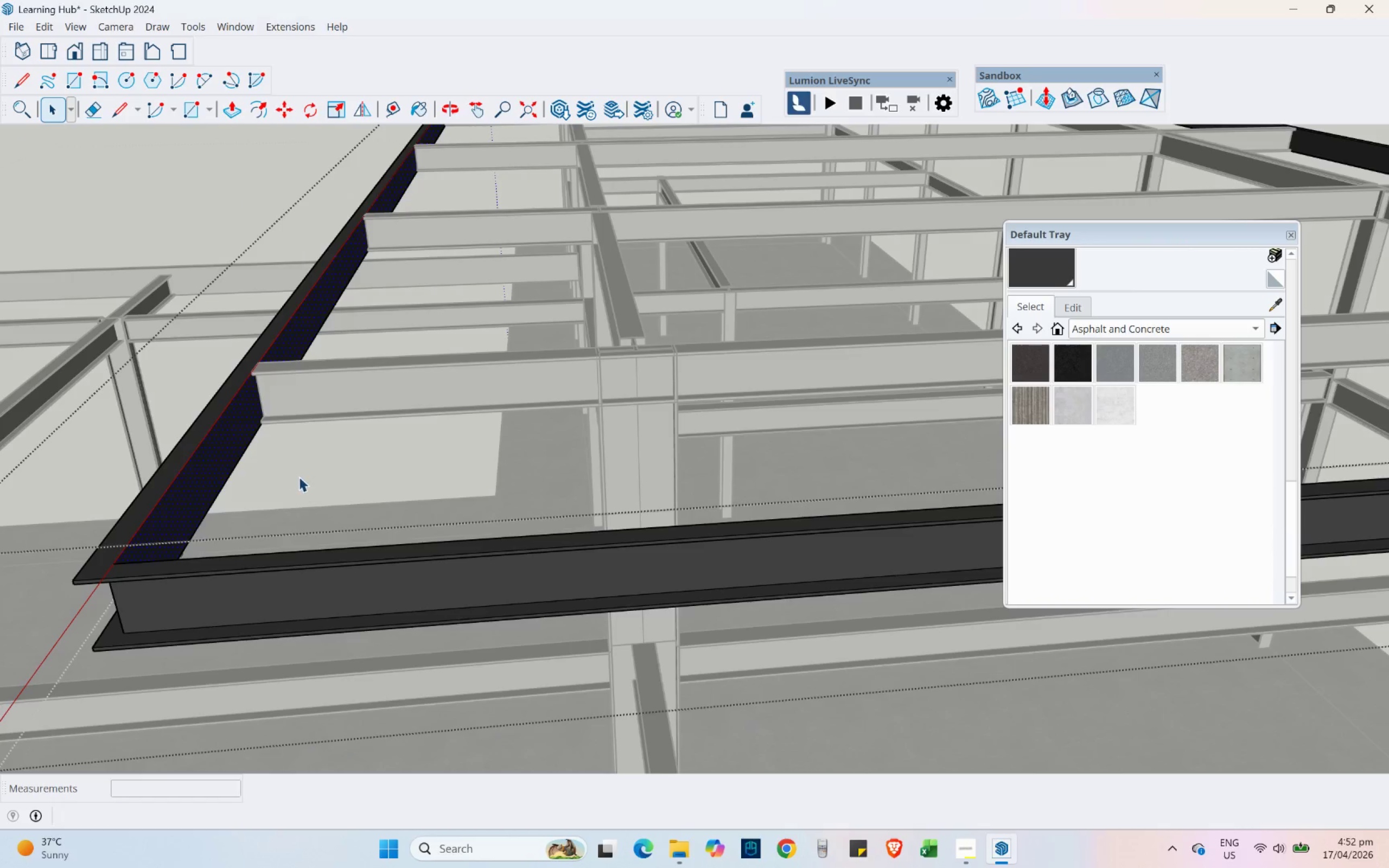 
left_click([300, 477])
 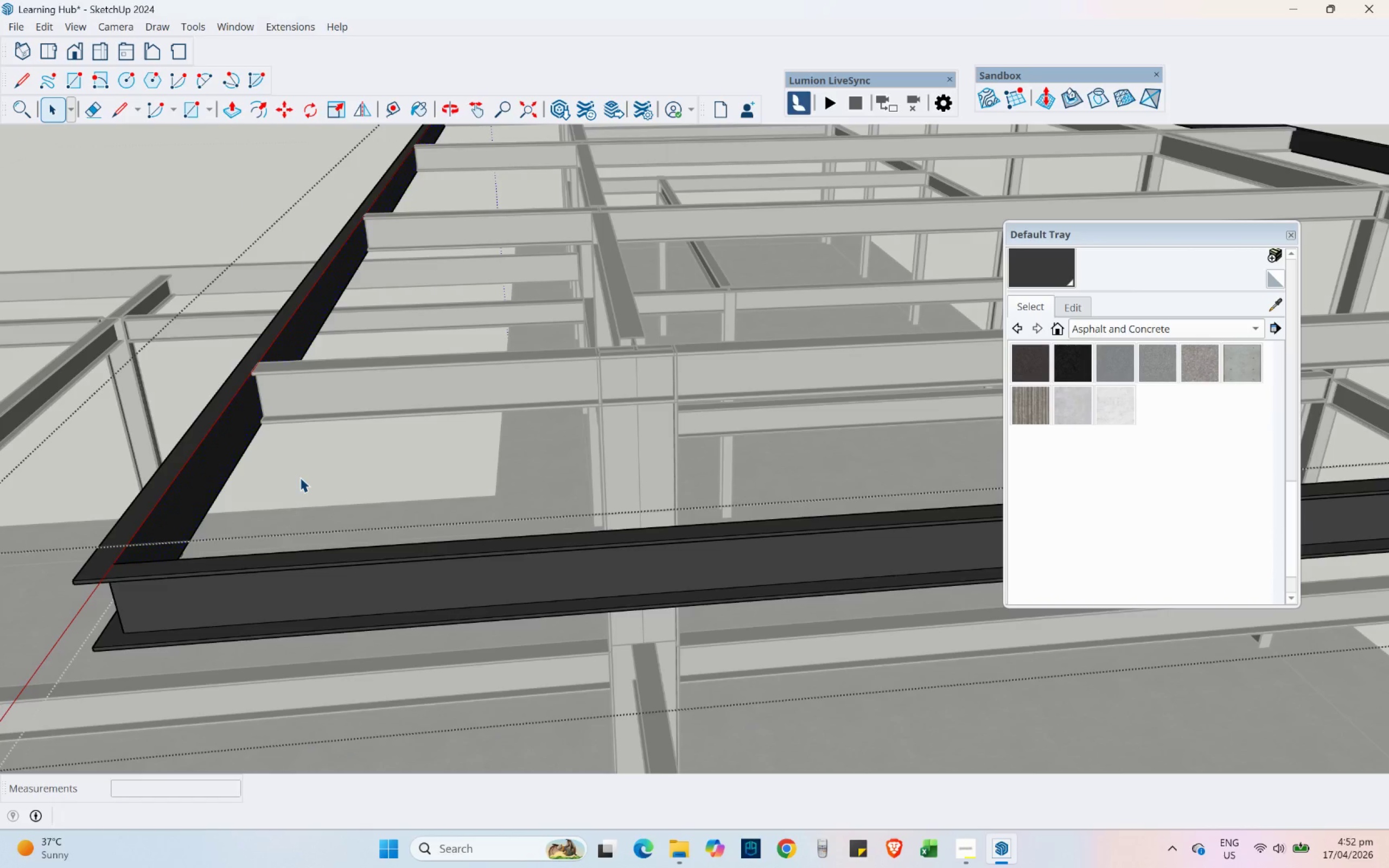 
key(Escape)
 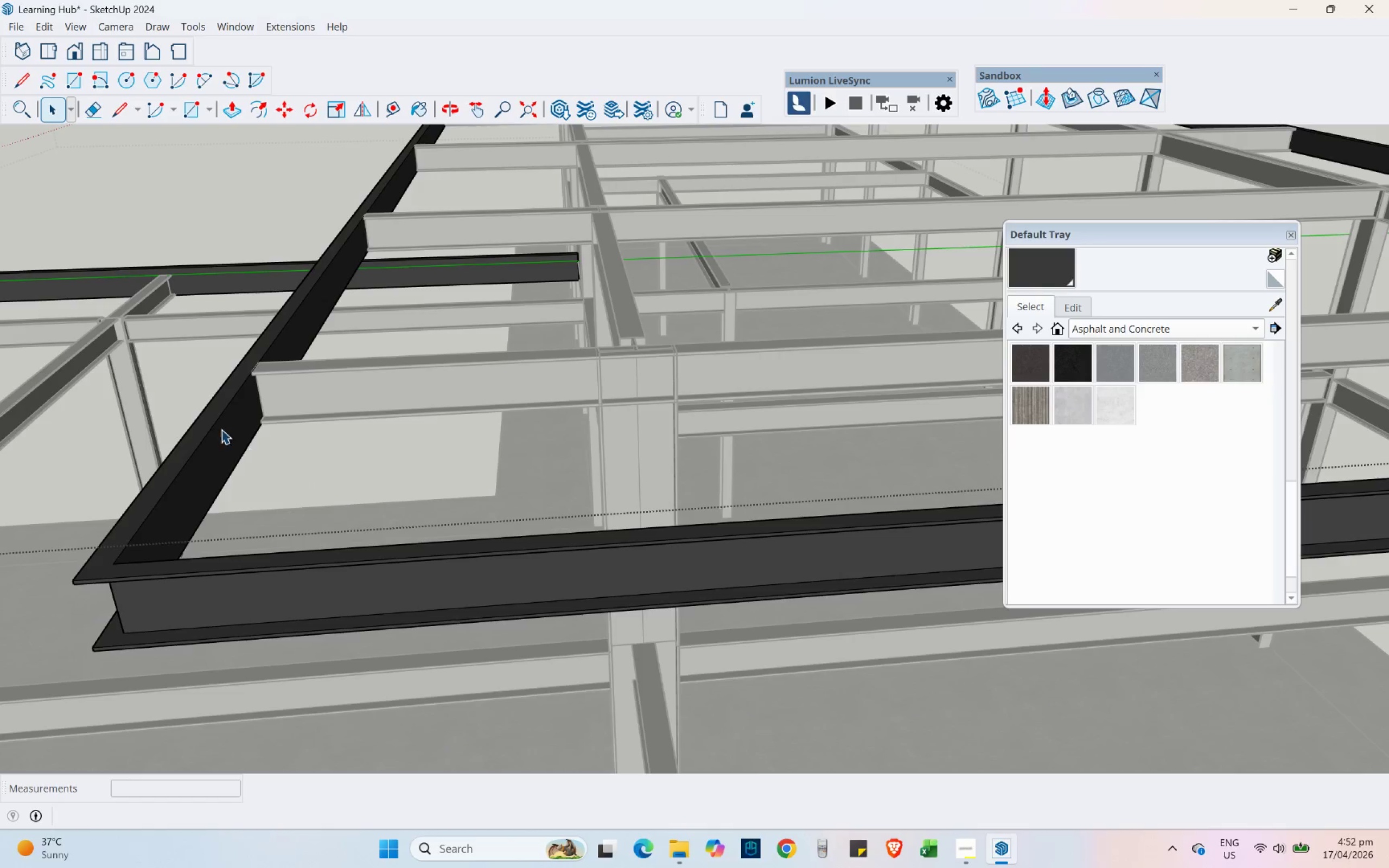 
left_click([220, 429])
 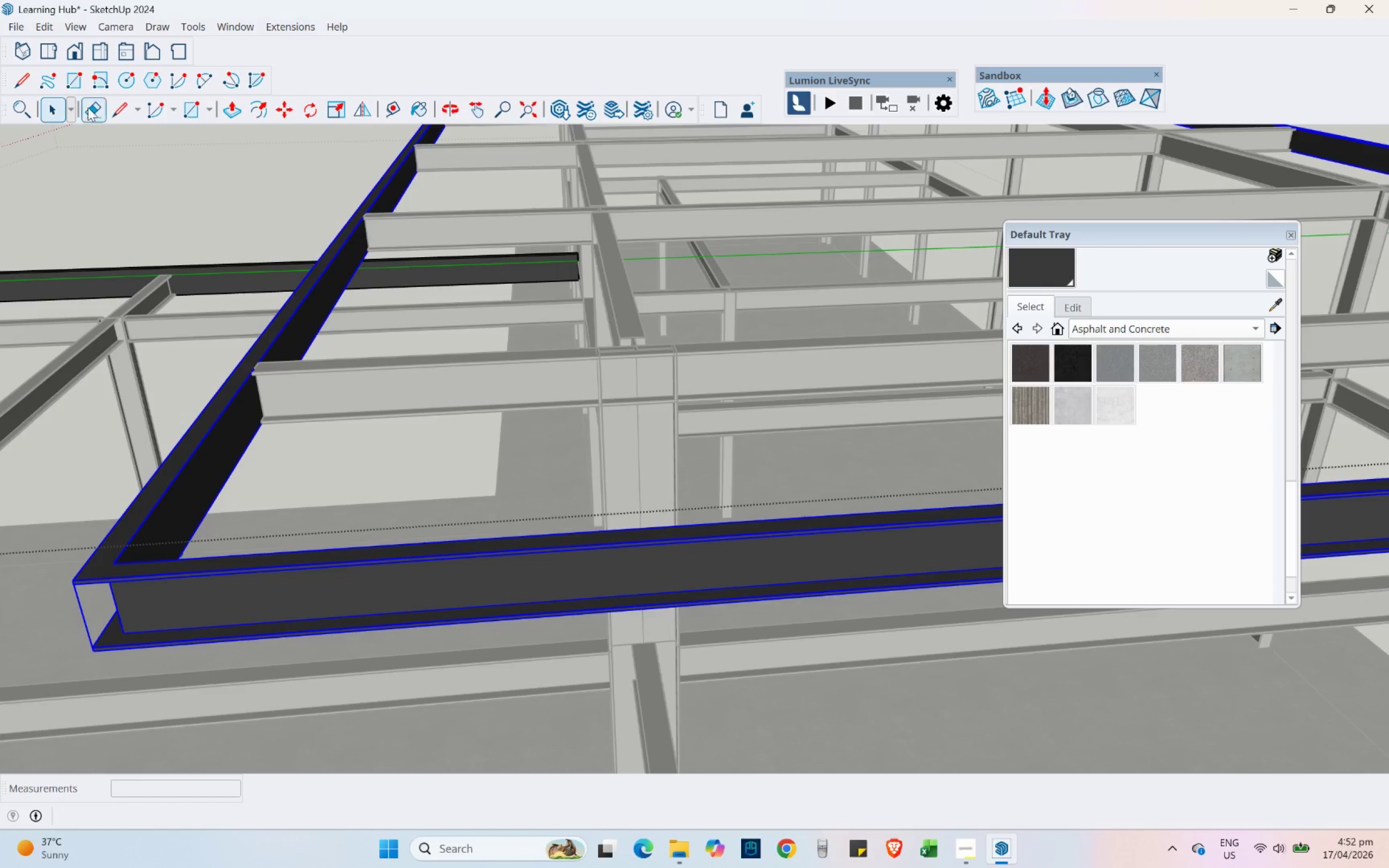 
left_click([33, 74])
 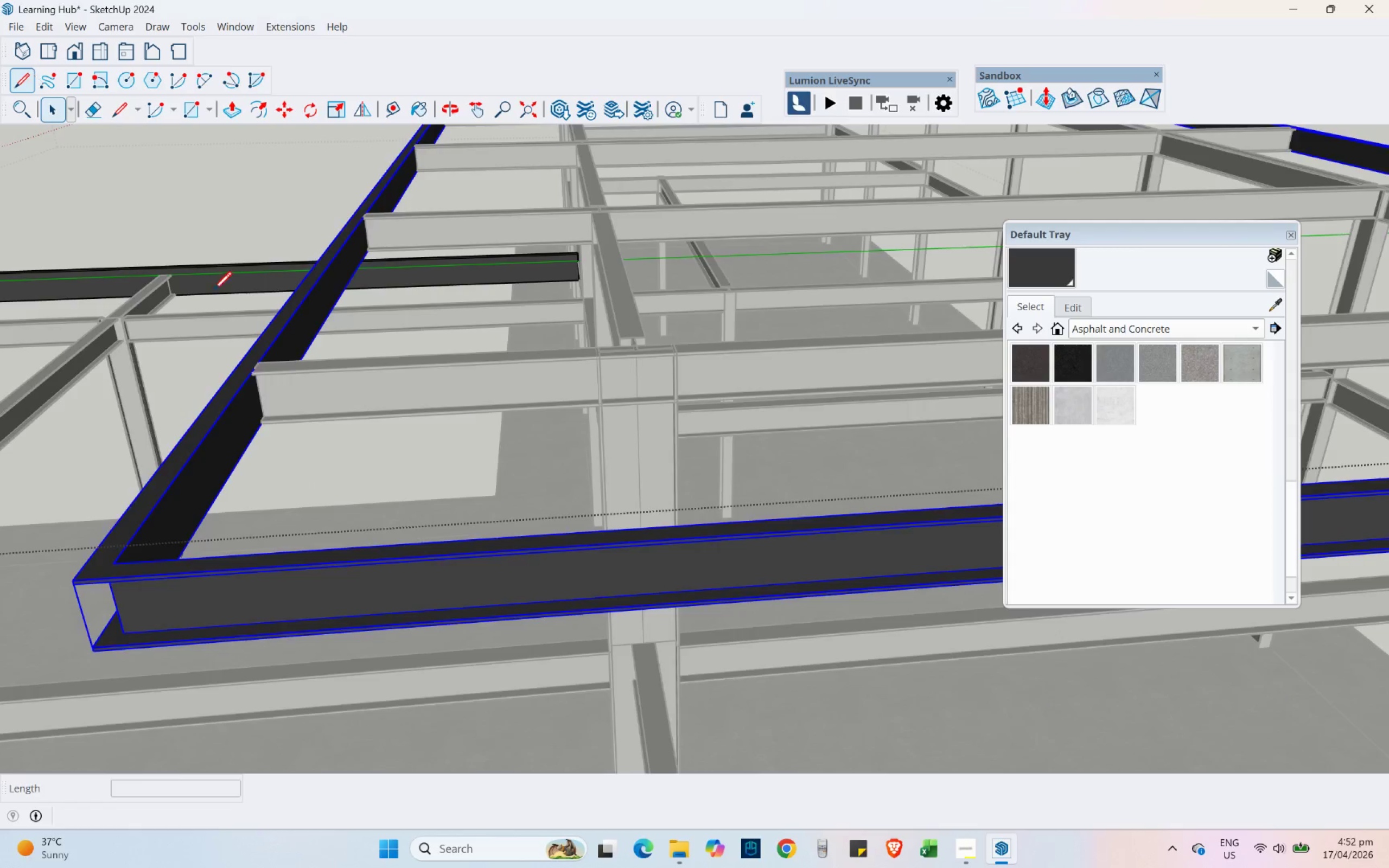 
scroll: coordinate [255, 348], scroll_direction: up, amount: 4.0
 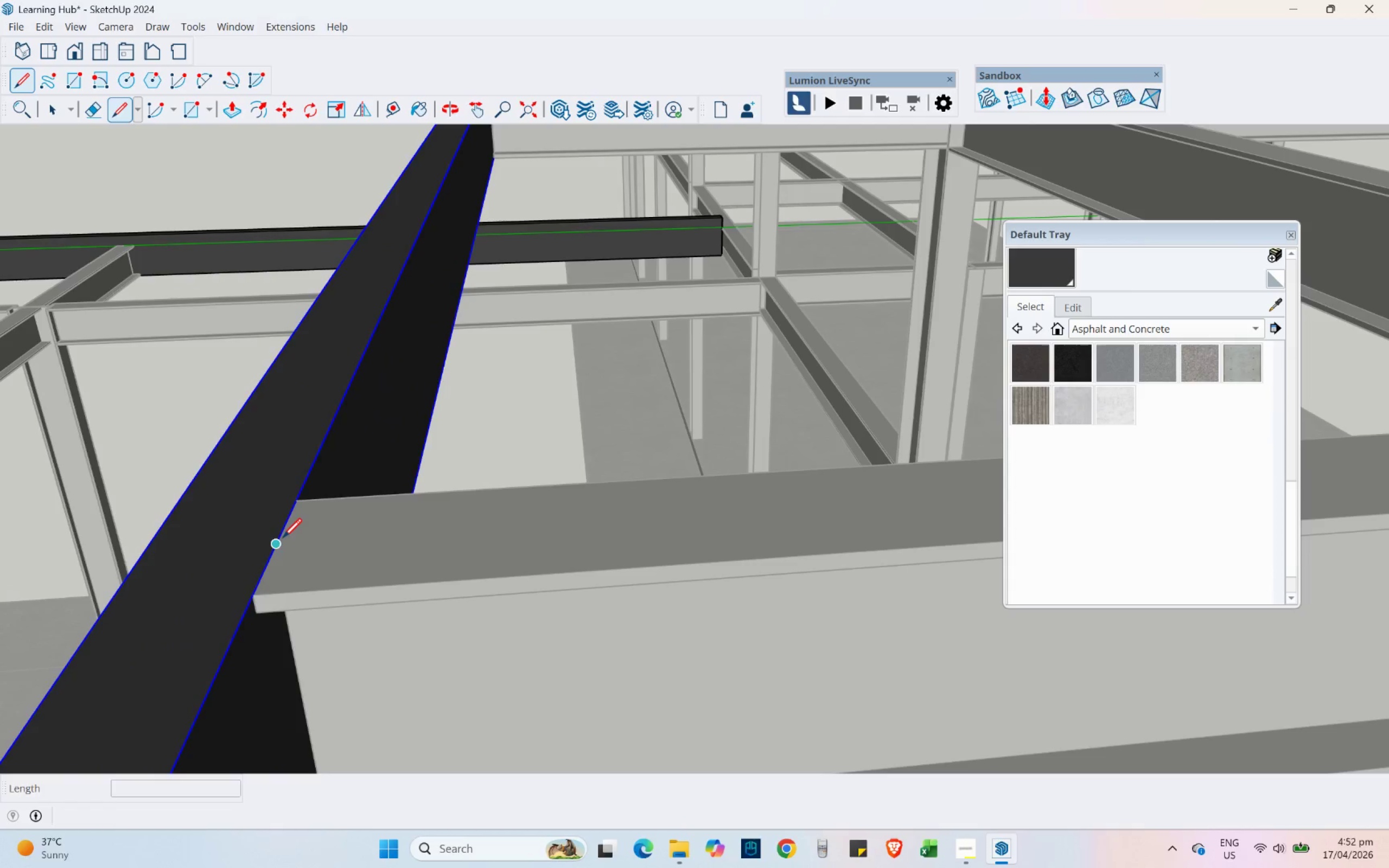 
left_click([283, 538])
 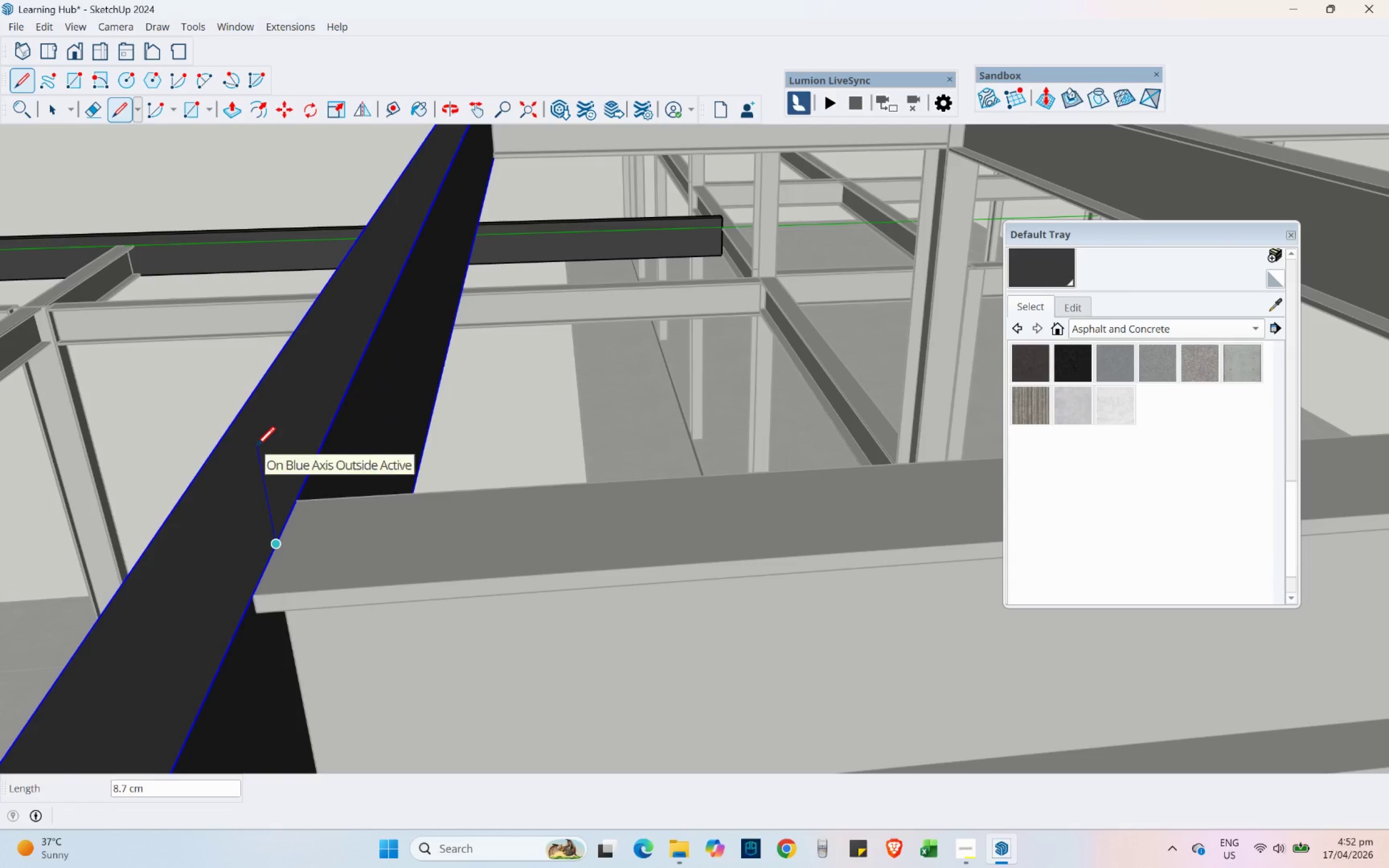 
key(Numpad1)
 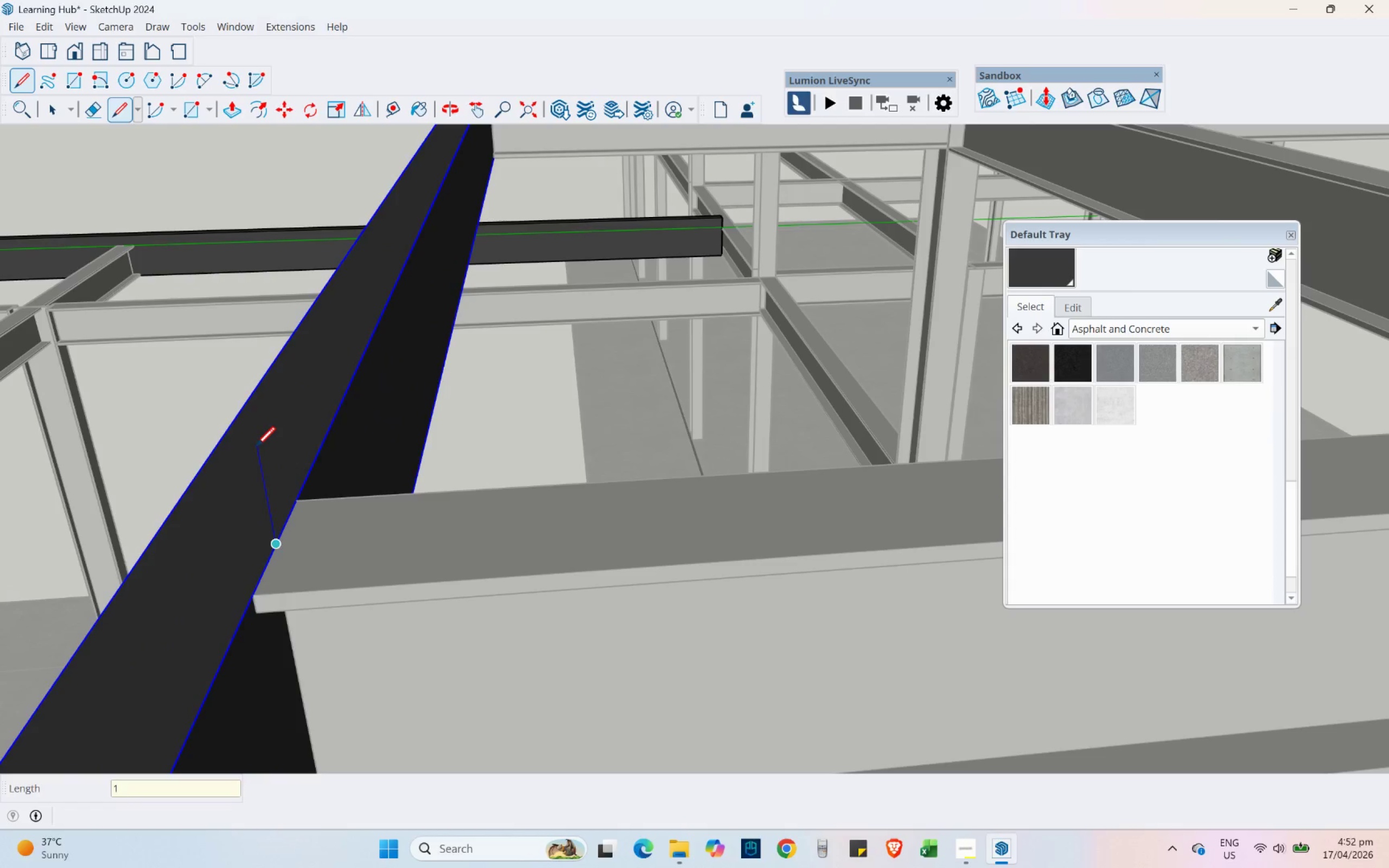 
key(Numpad0)
 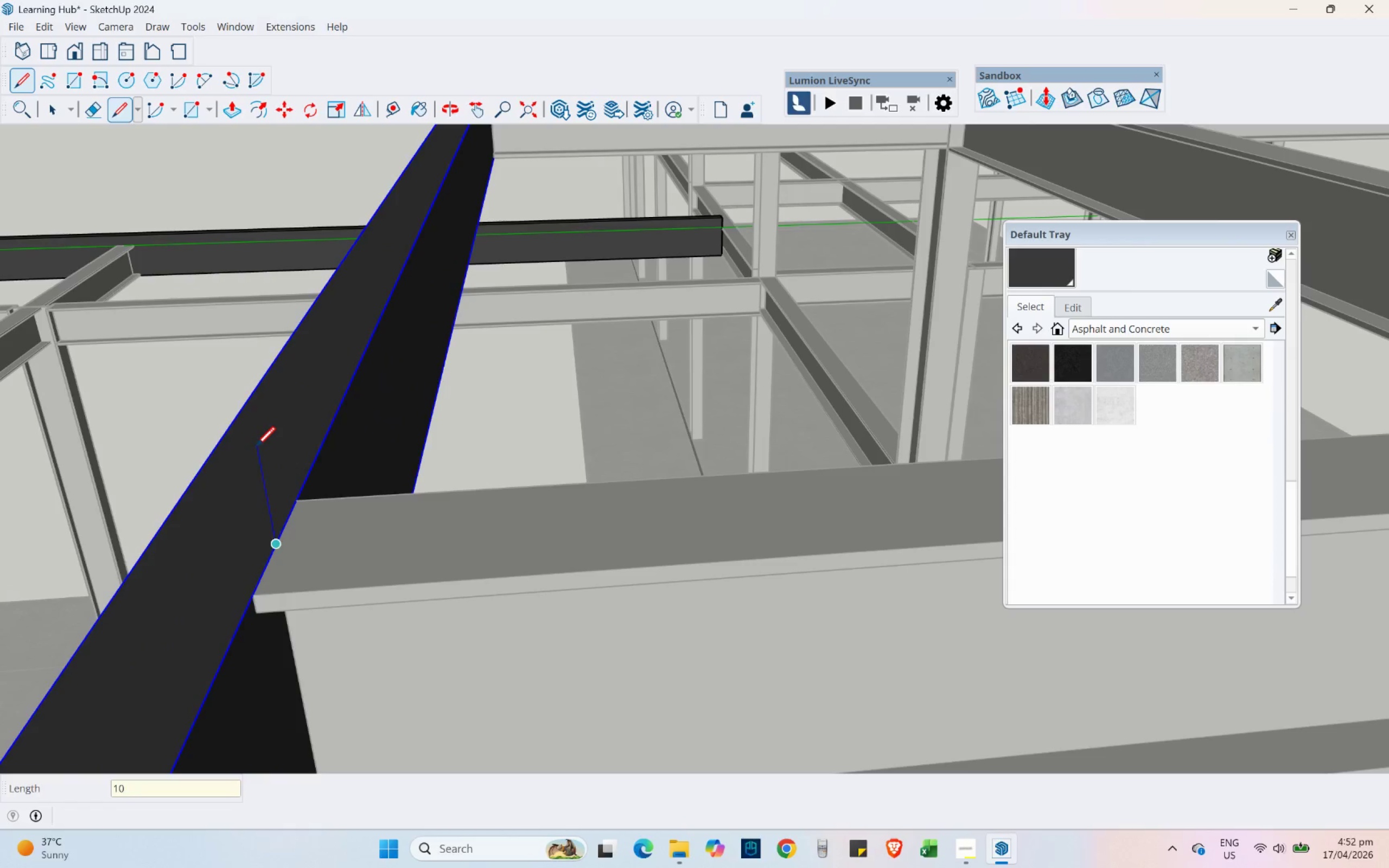 
key(NumpadEnter)
 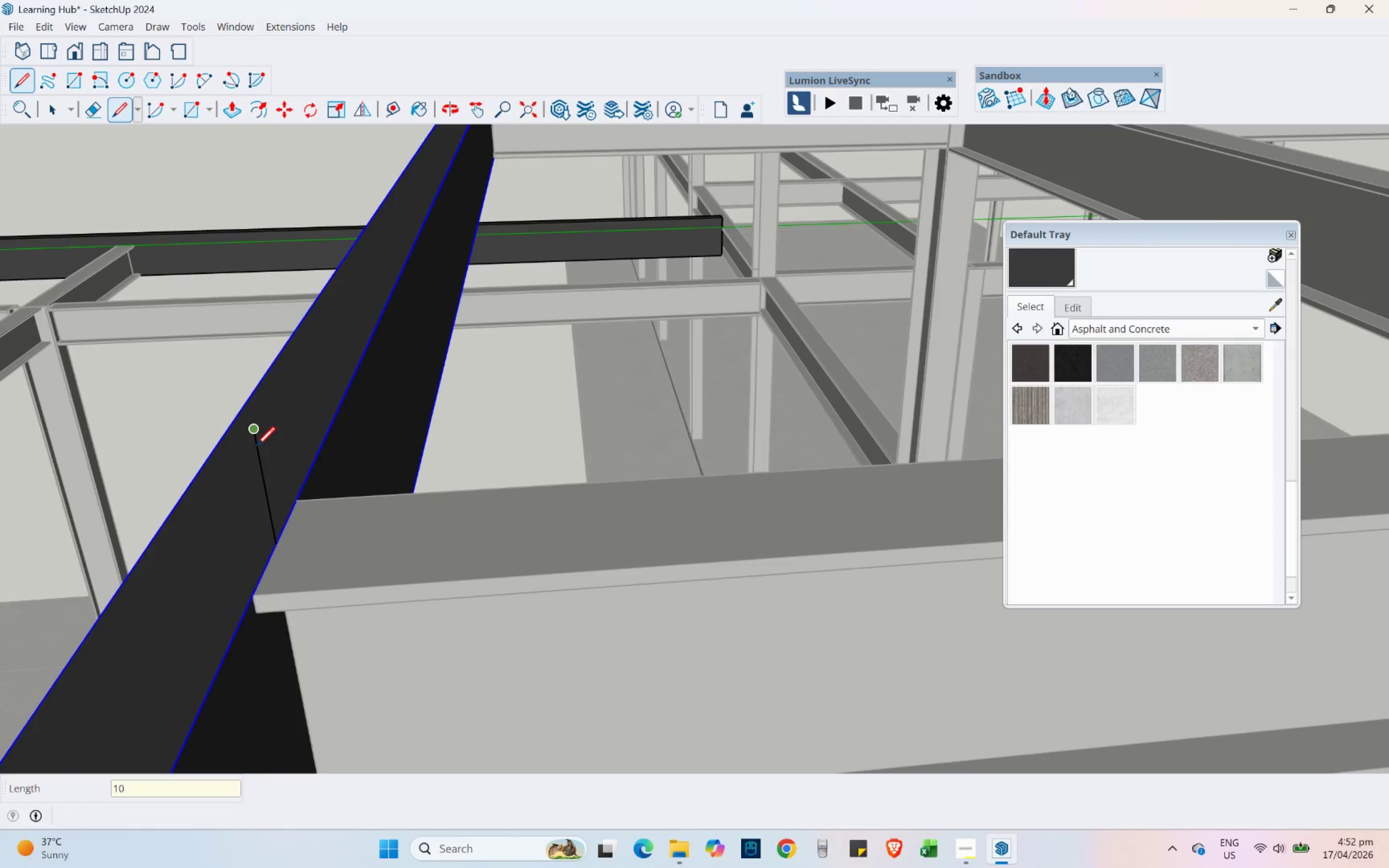 
scroll: coordinate [284, 404], scroll_direction: down, amount: 8.0
 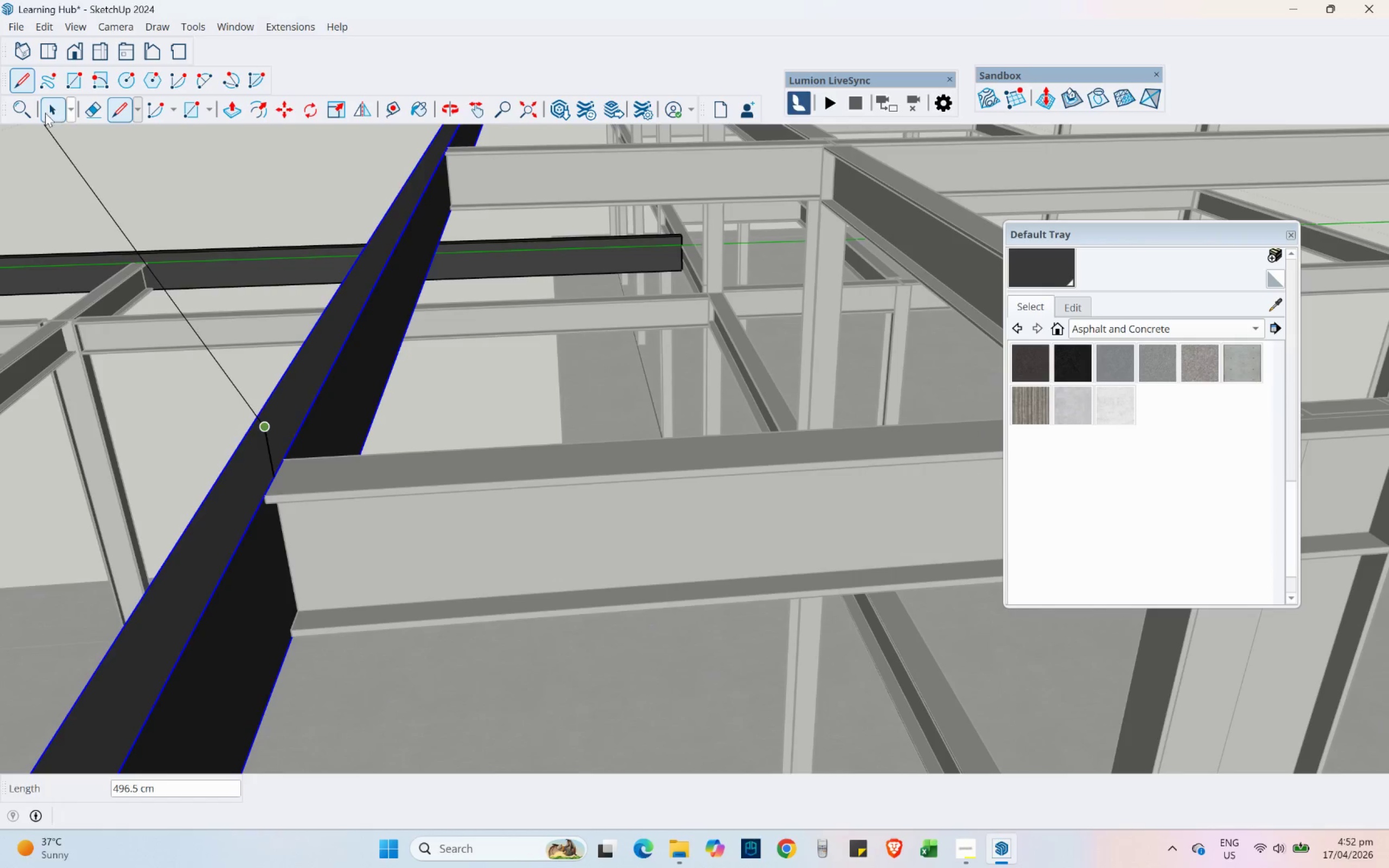 
left_click([46, 107])
 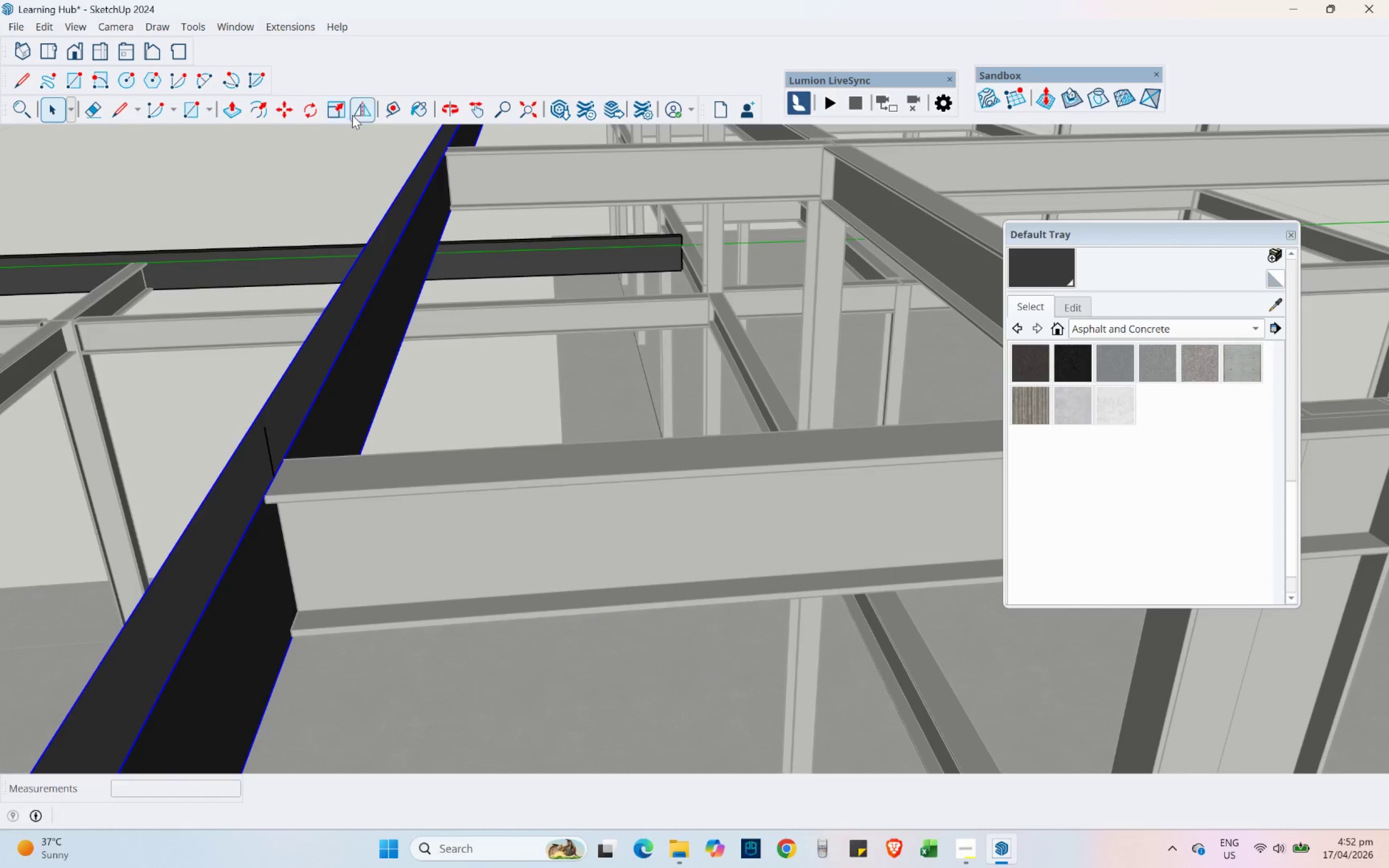 
left_click([337, 107])
 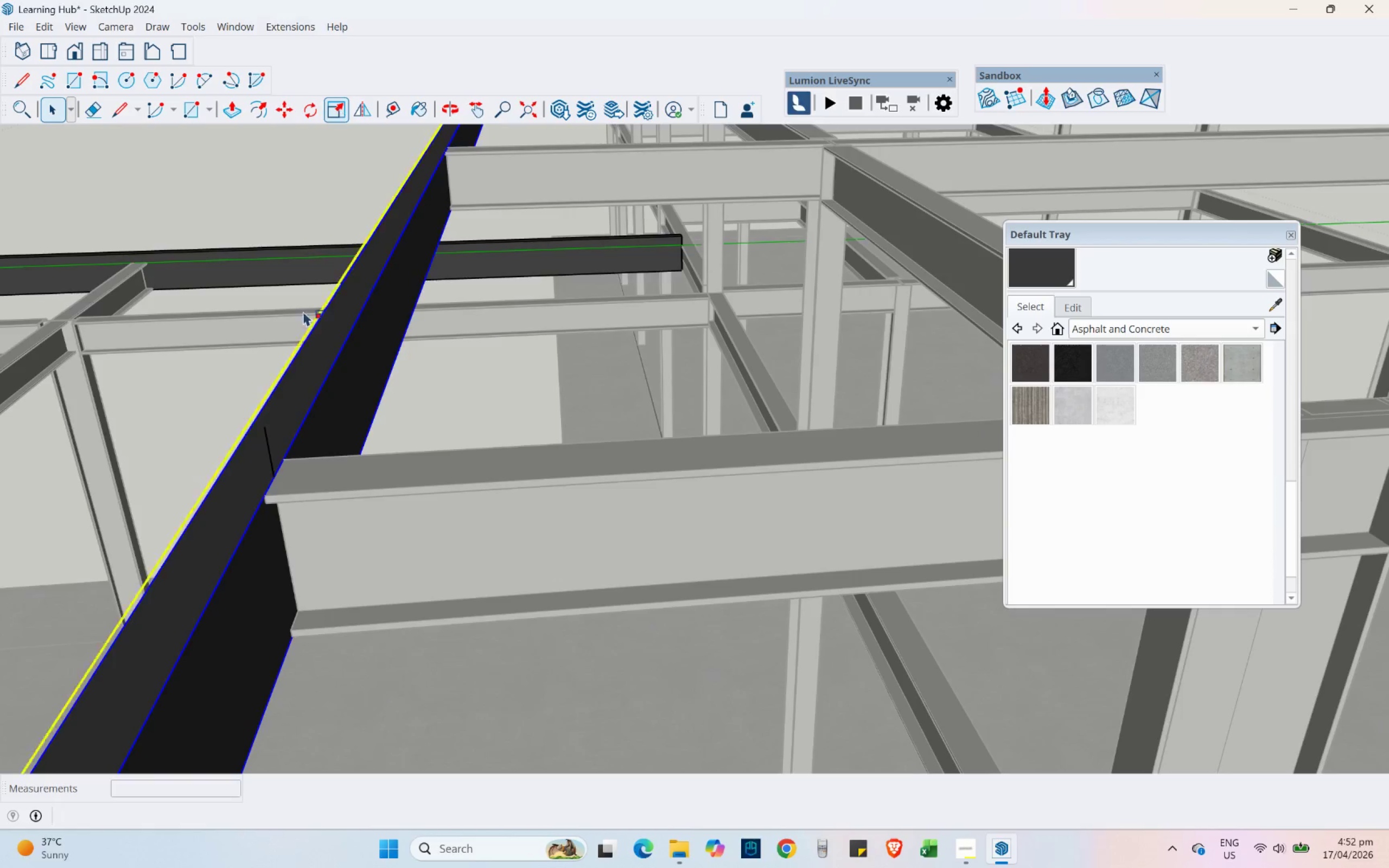 
scroll: coordinate [283, 361], scroll_direction: down, amount: 3.0
 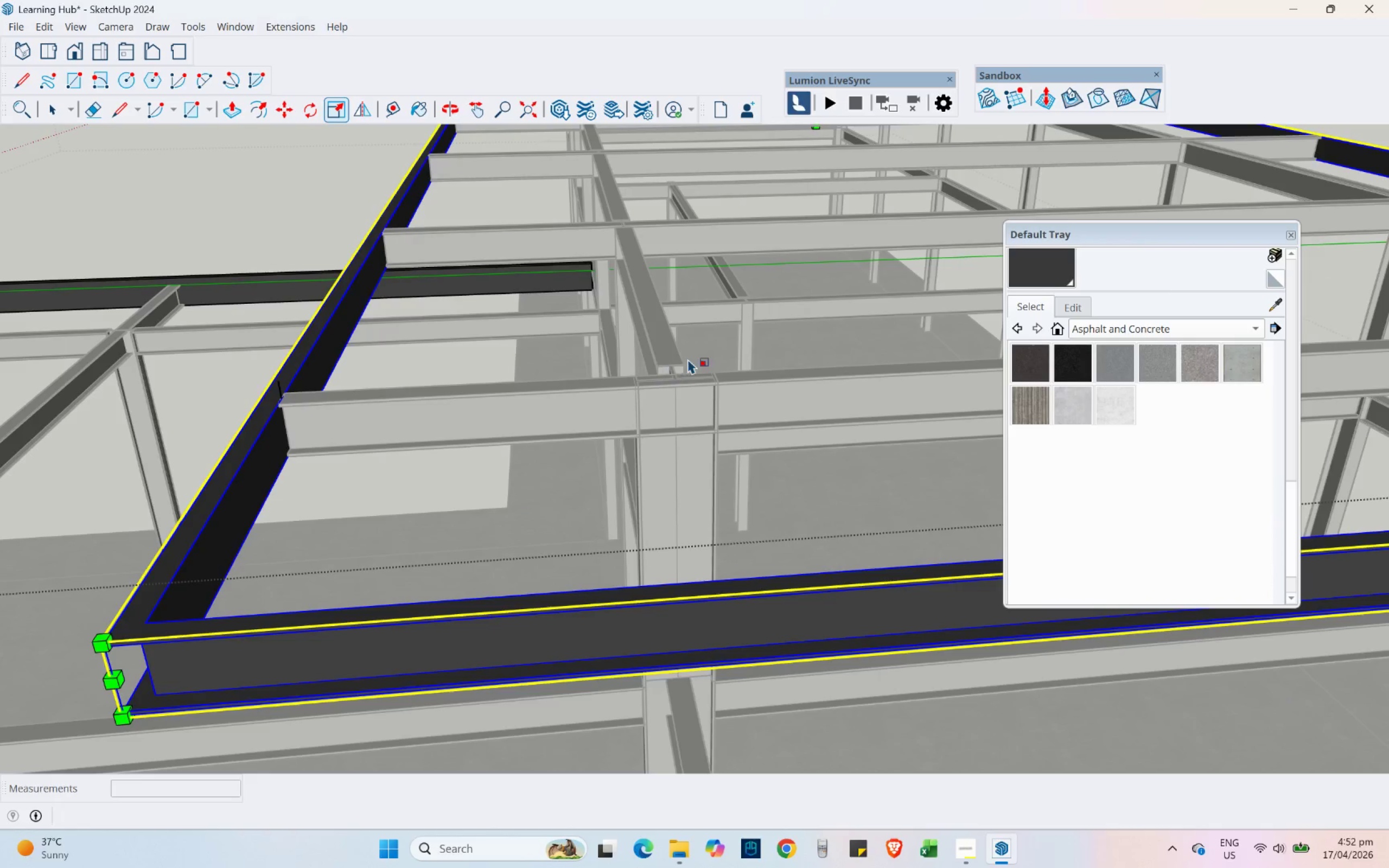 
hold_key(key=ShiftLeft, duration=0.66)
 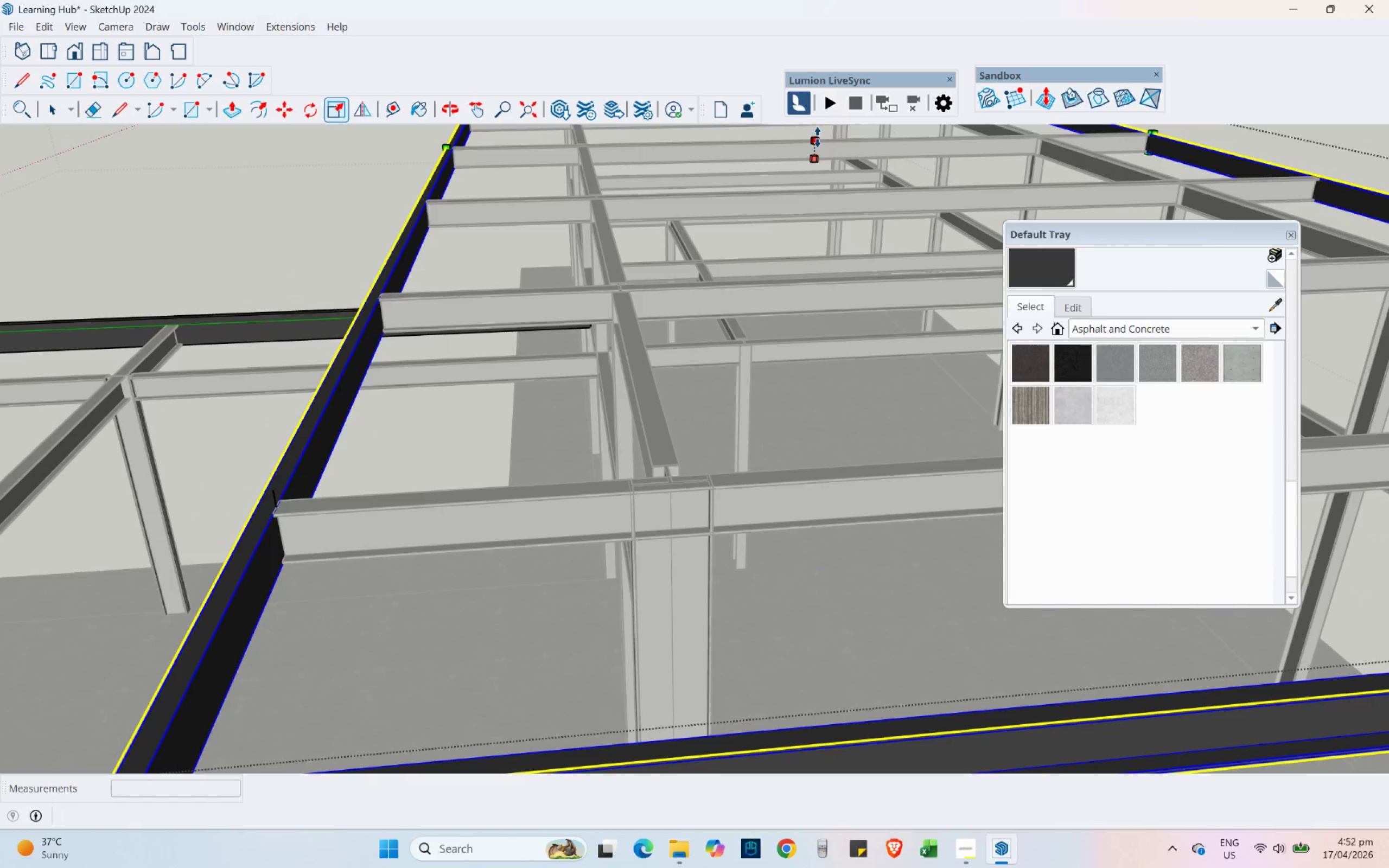 
left_click_drag(start_coordinate=[818, 137], to_coordinate=[274, 490])
 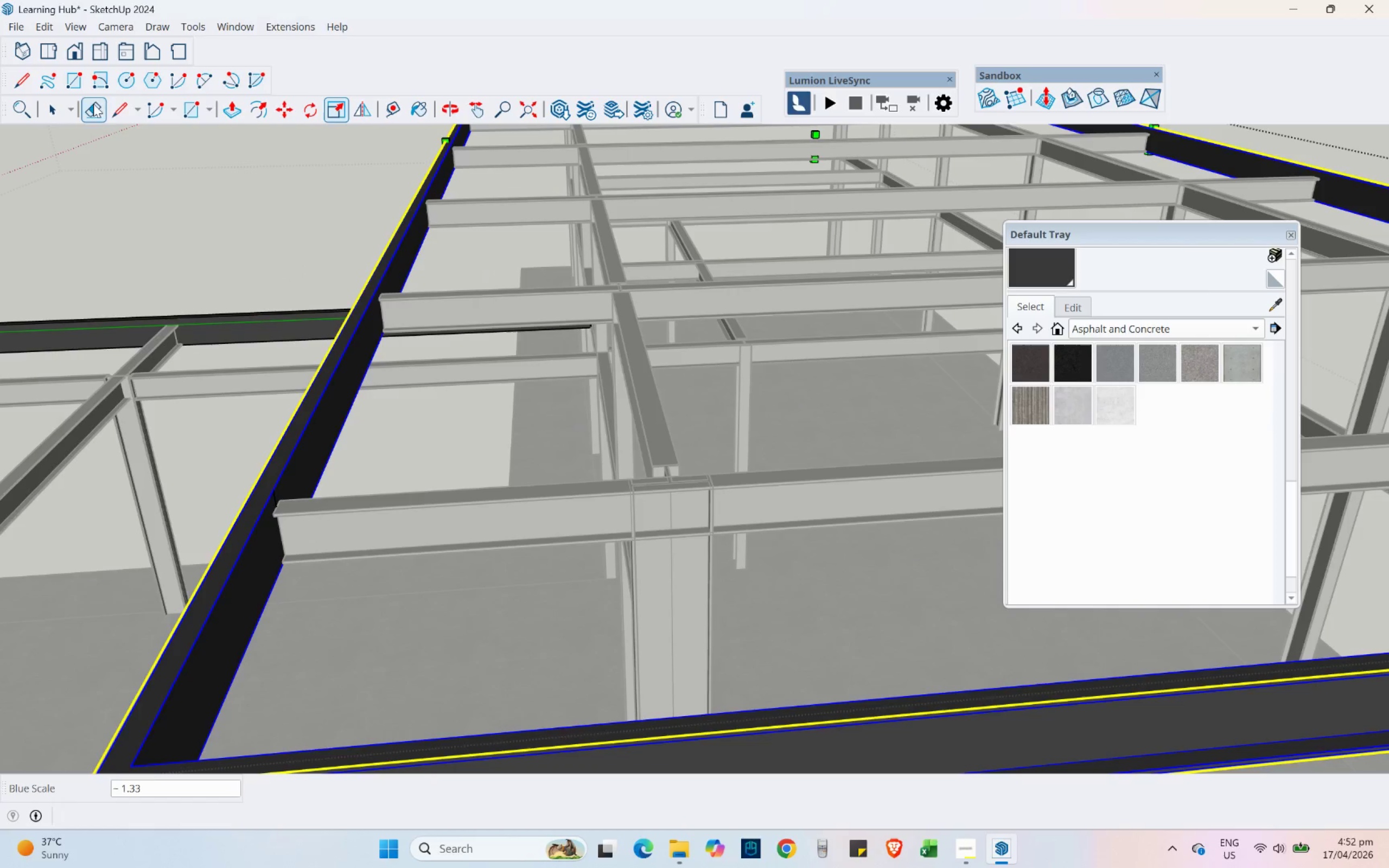 
left_click([48, 108])
 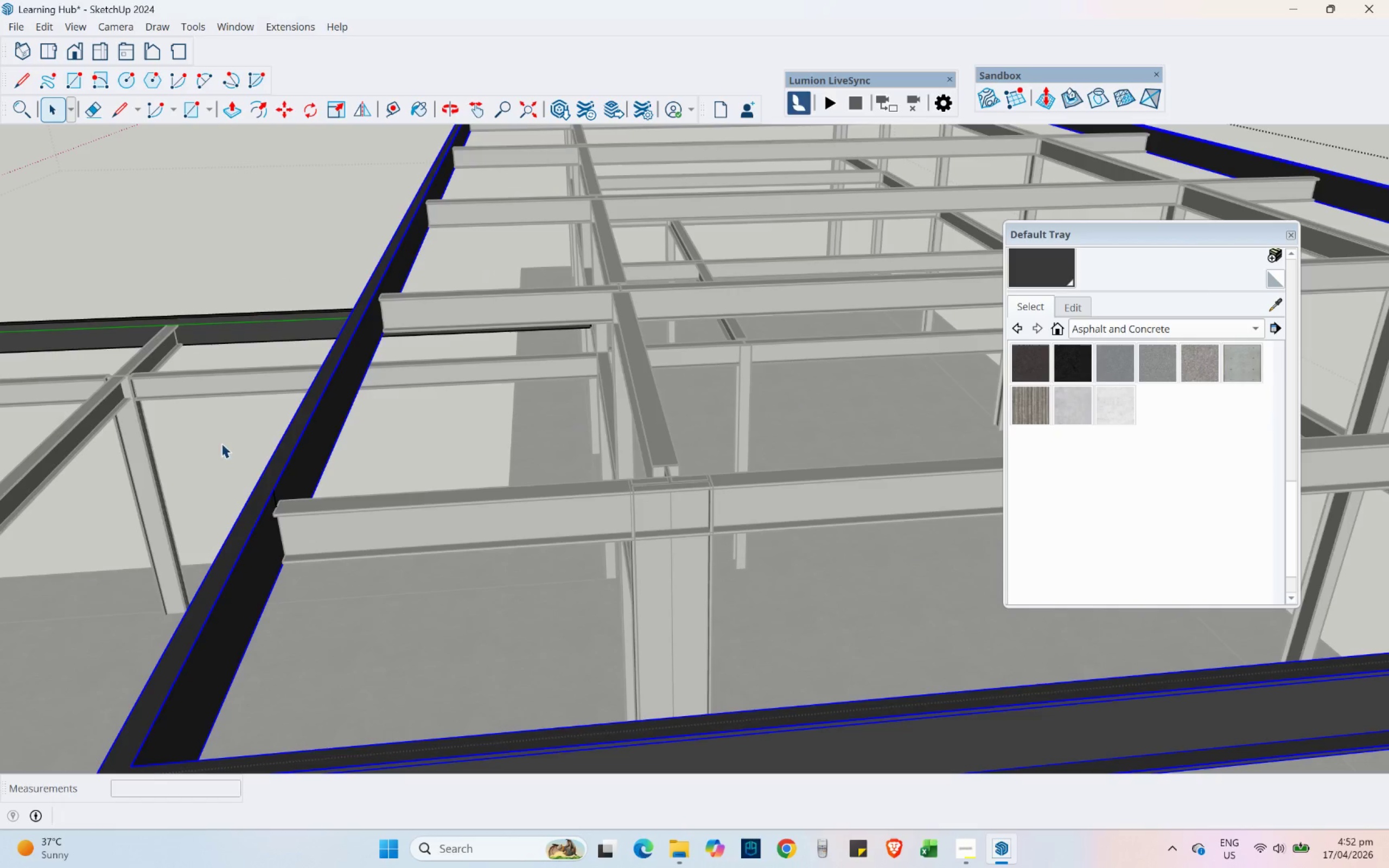 
left_click_drag(start_coordinate=[220, 444], to_coordinate=[392, 602])
 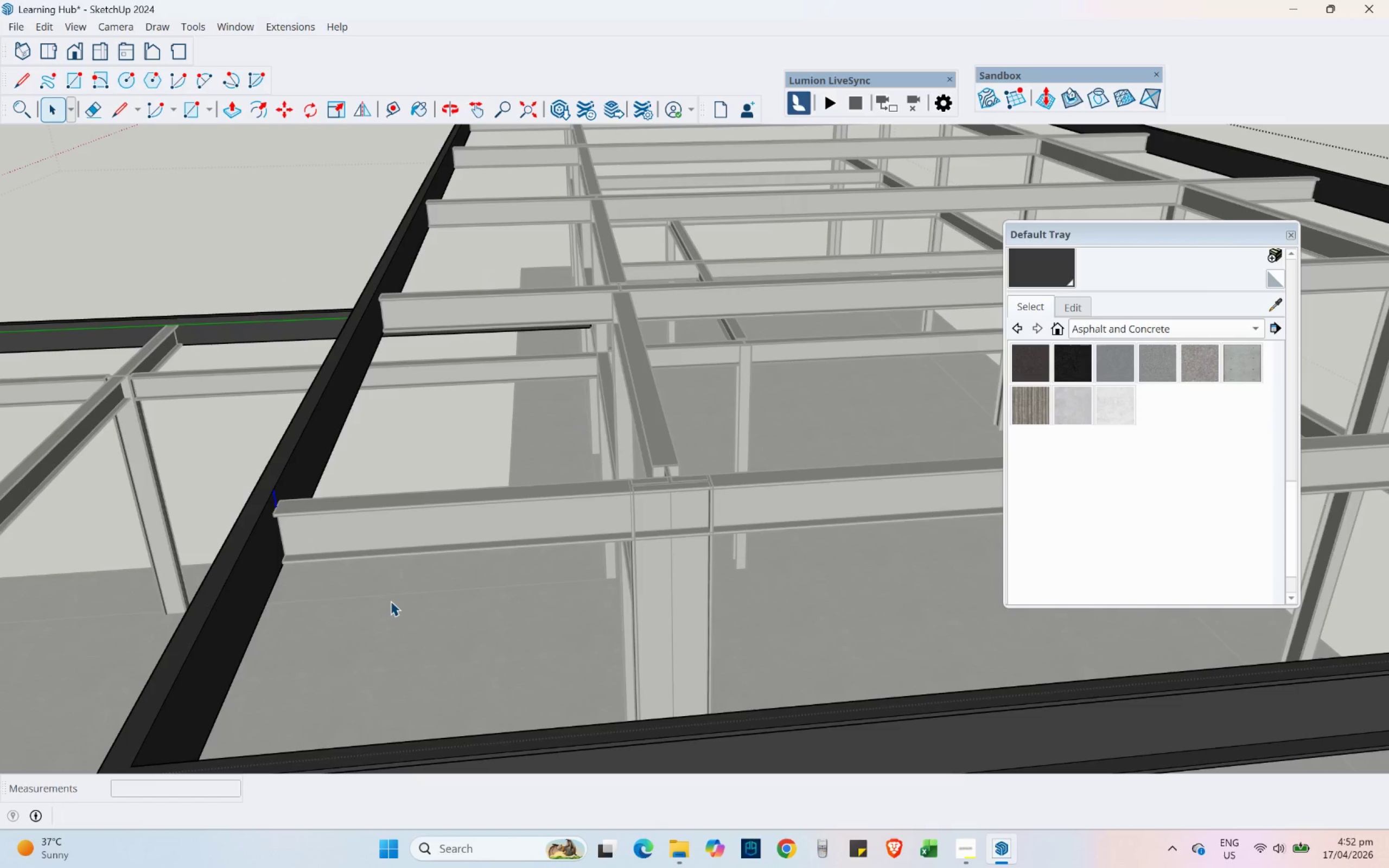 
key(Delete)
 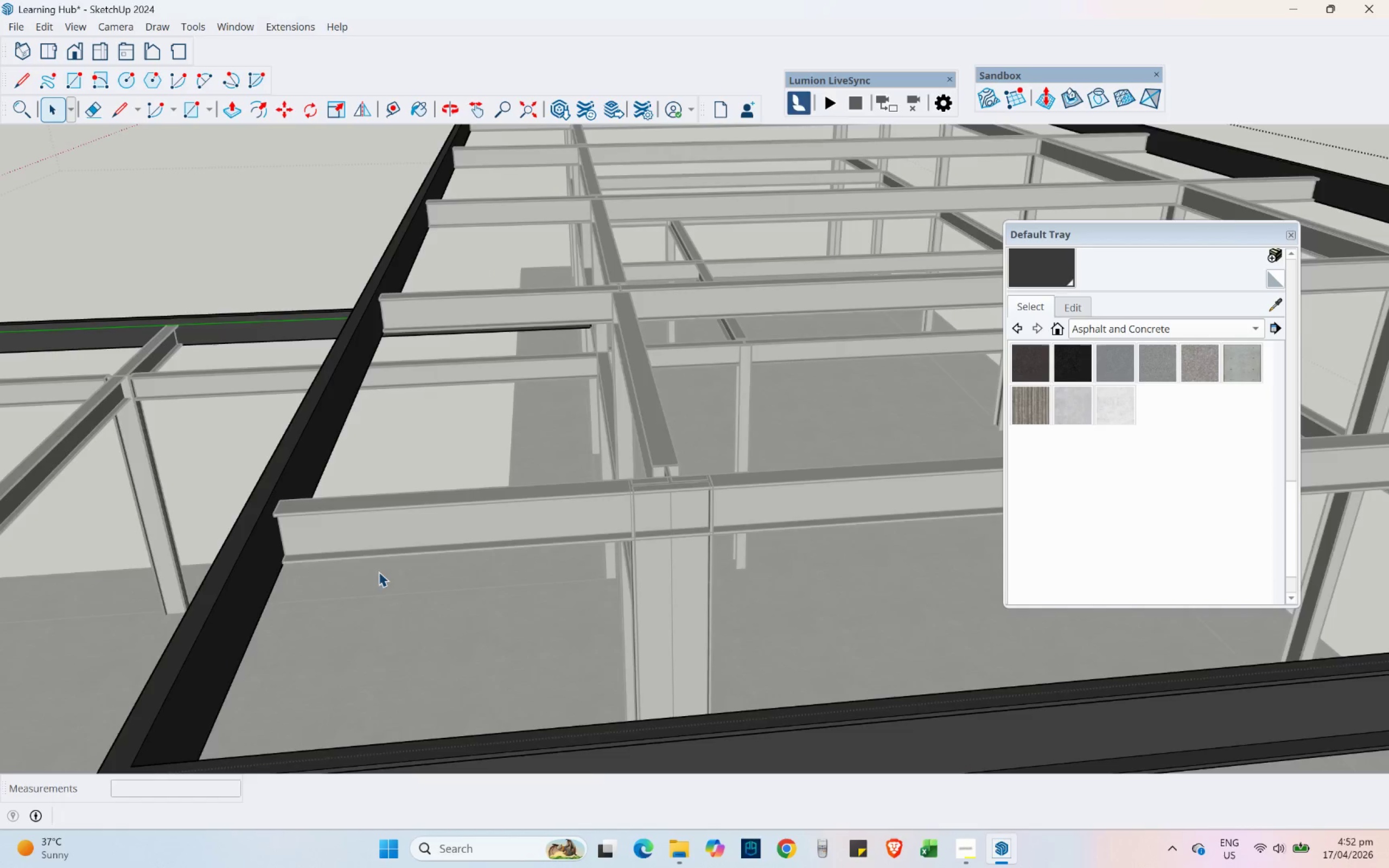 
left_click([212, 297])
 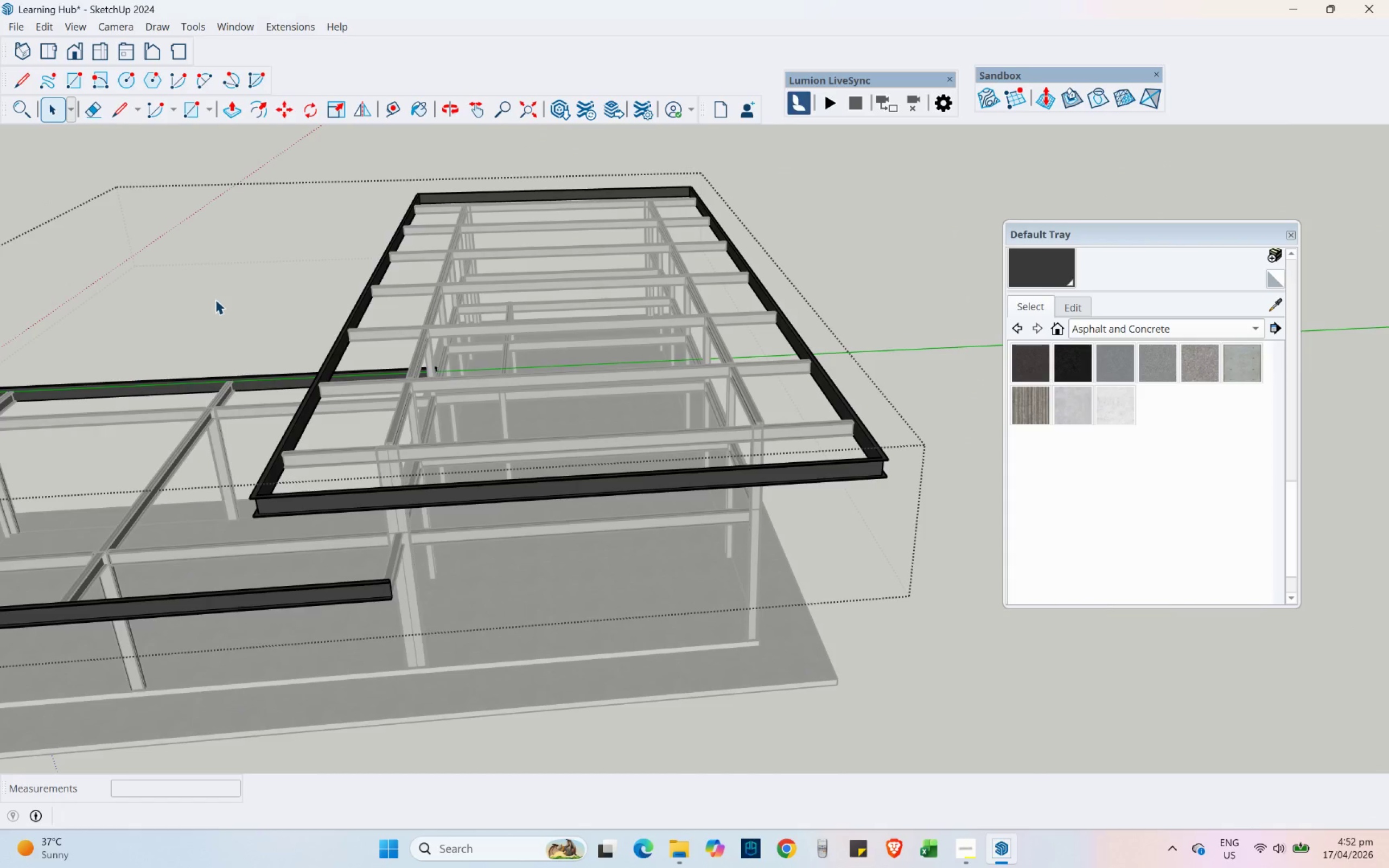 
scroll: coordinate [283, 429], scroll_direction: down, amount: 11.0
 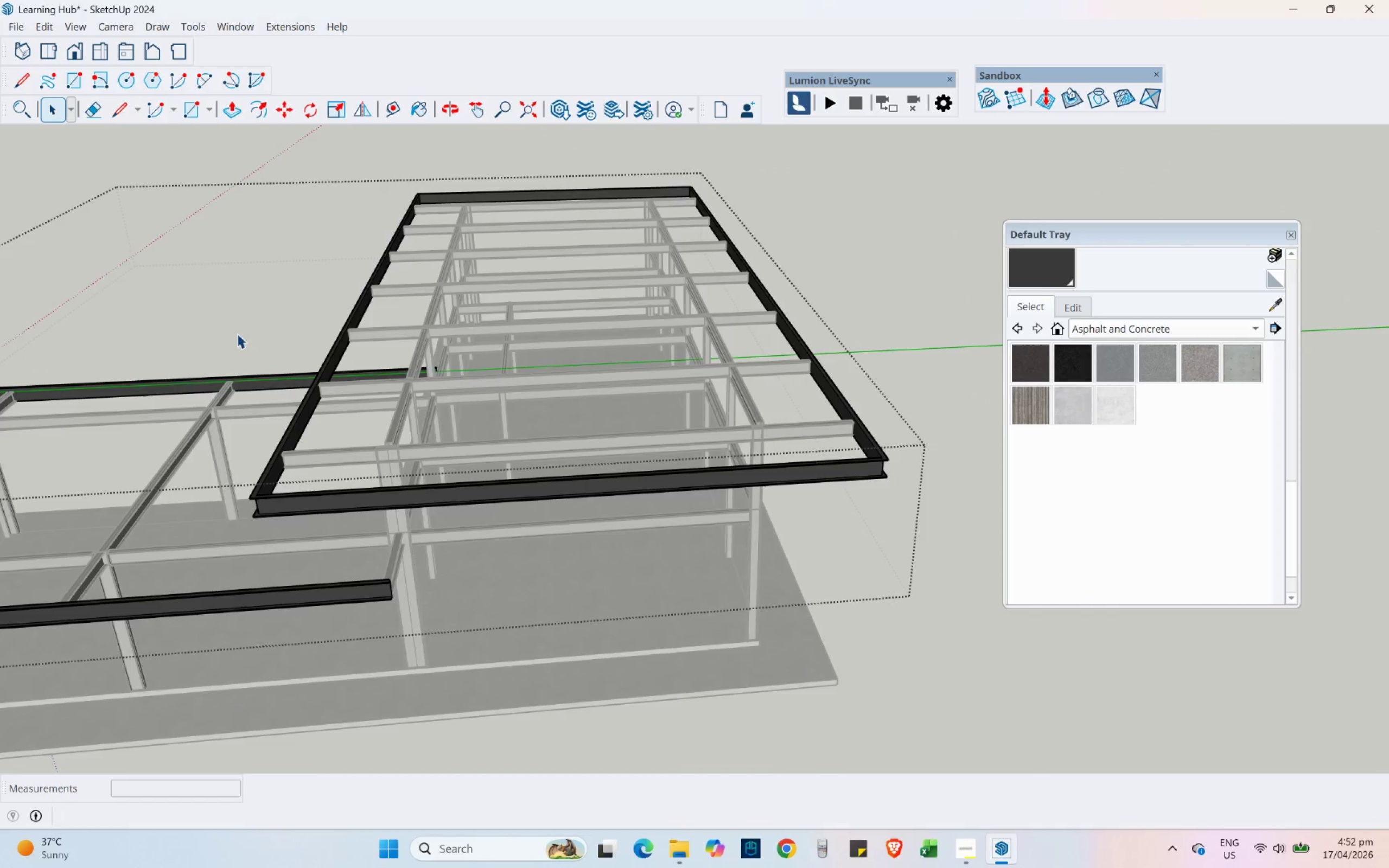 
key(Escape)
 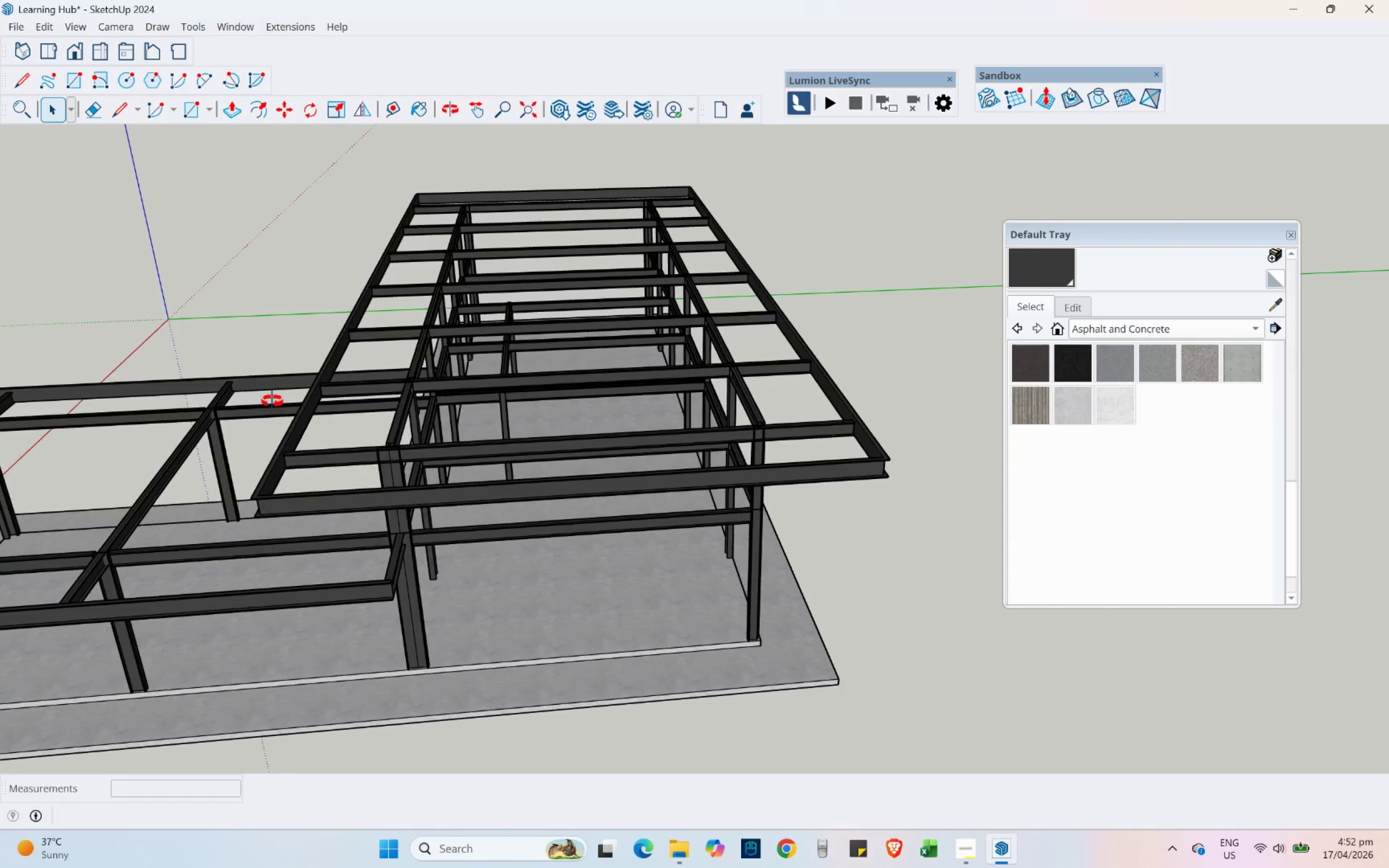 
key(Shift+ShiftLeft)
 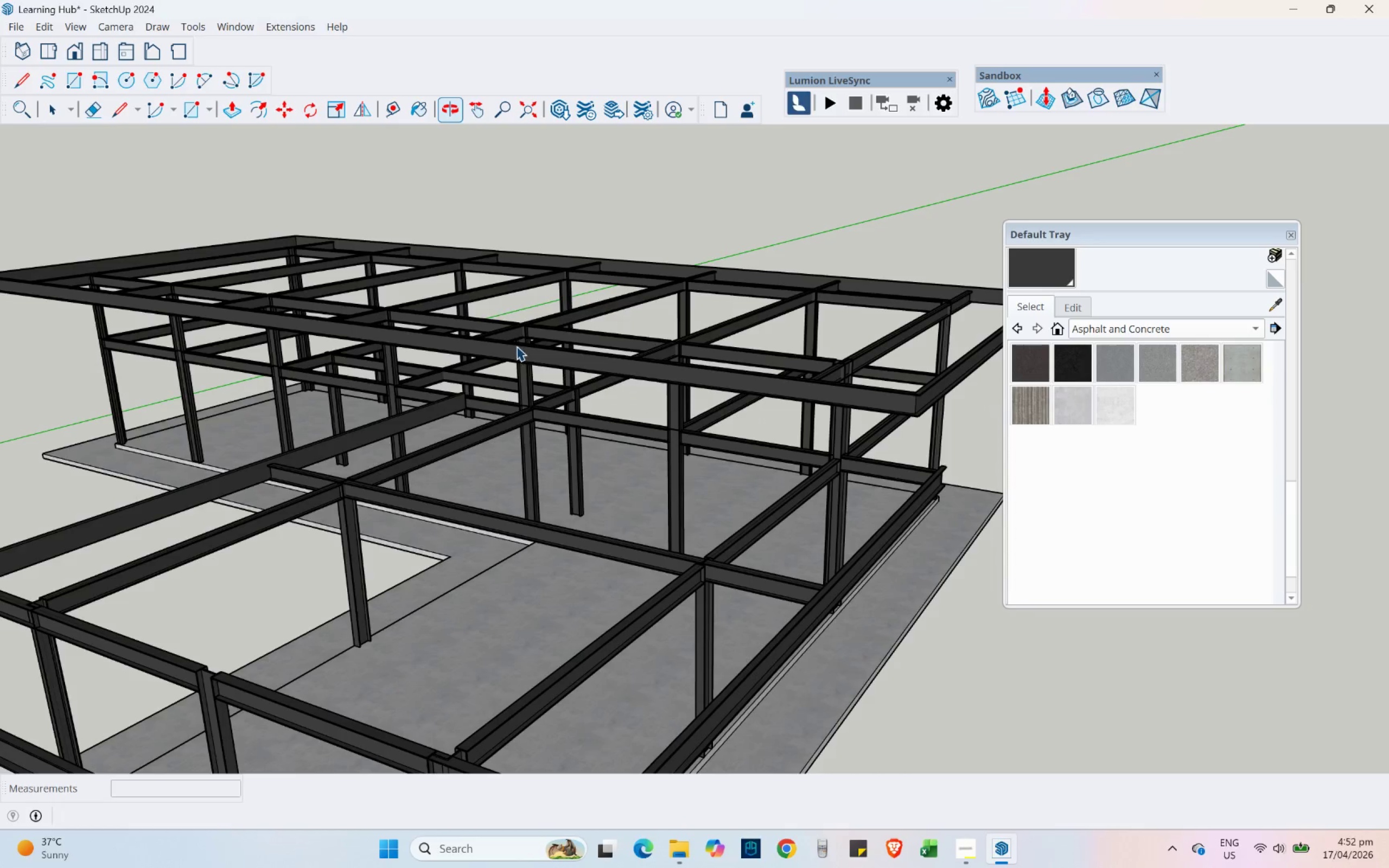 
key(Control+ControlLeft)
 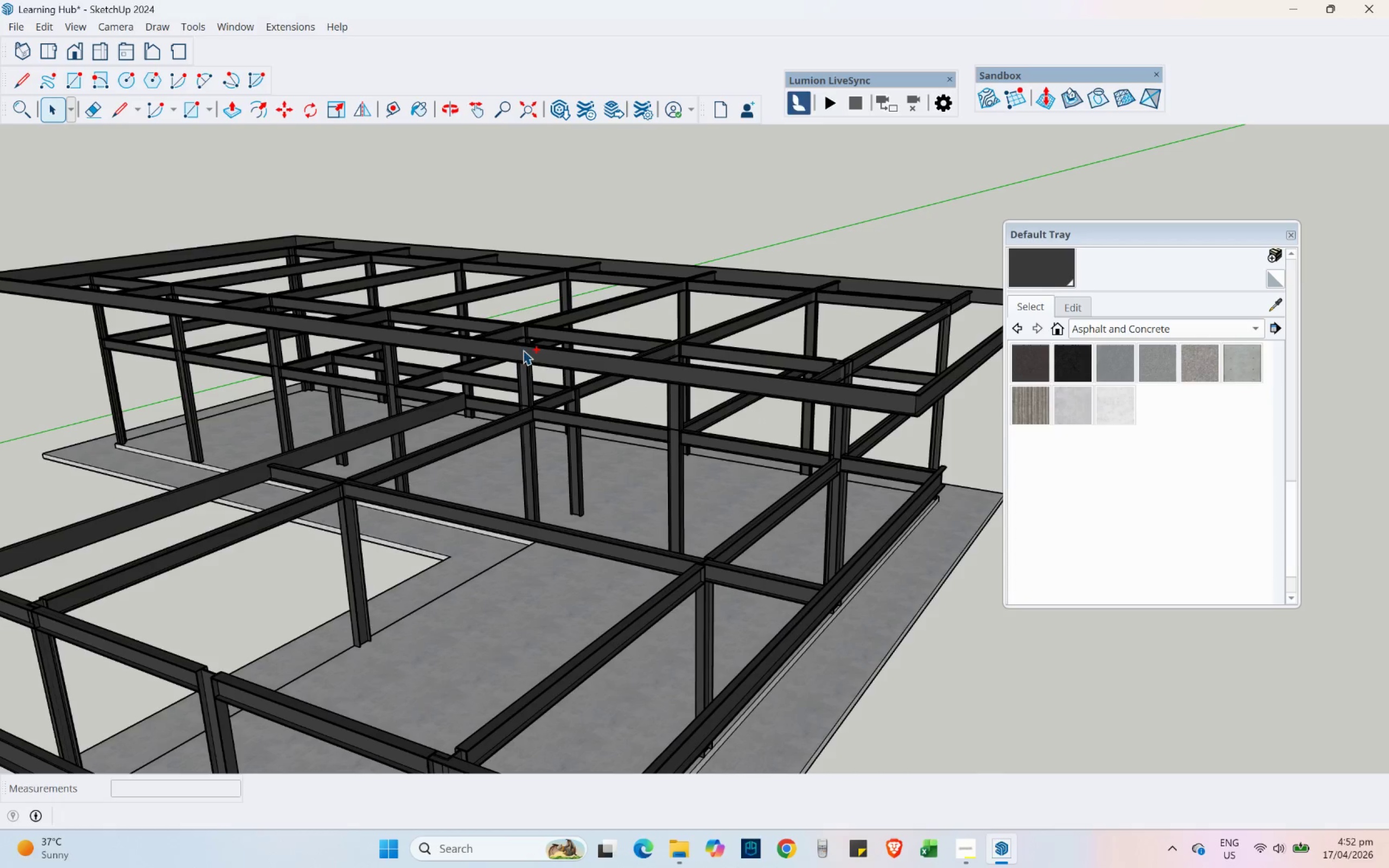 
key(Control+S)
 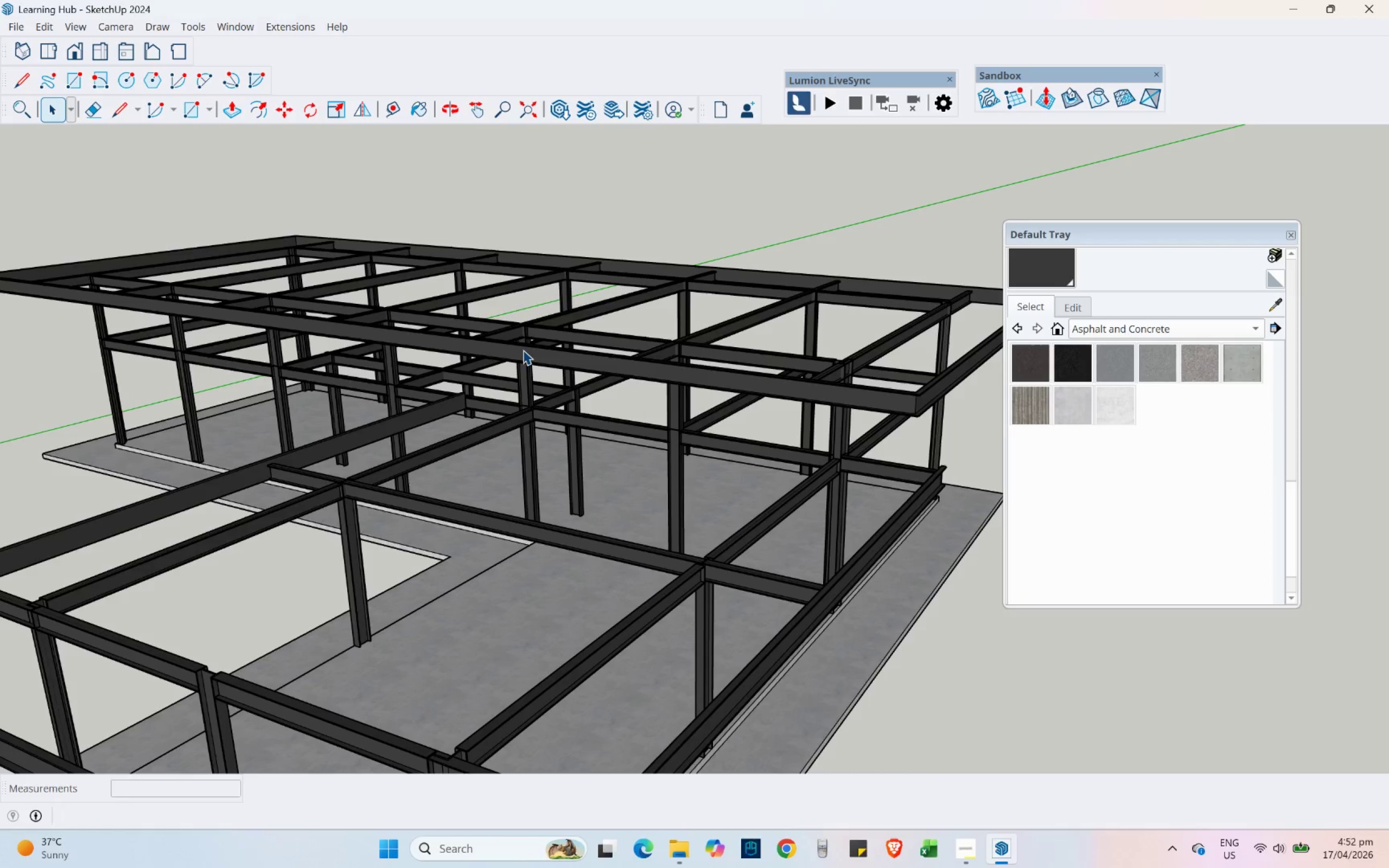 
scroll: coordinate [533, 310], scroll_direction: down, amount: 7.0
 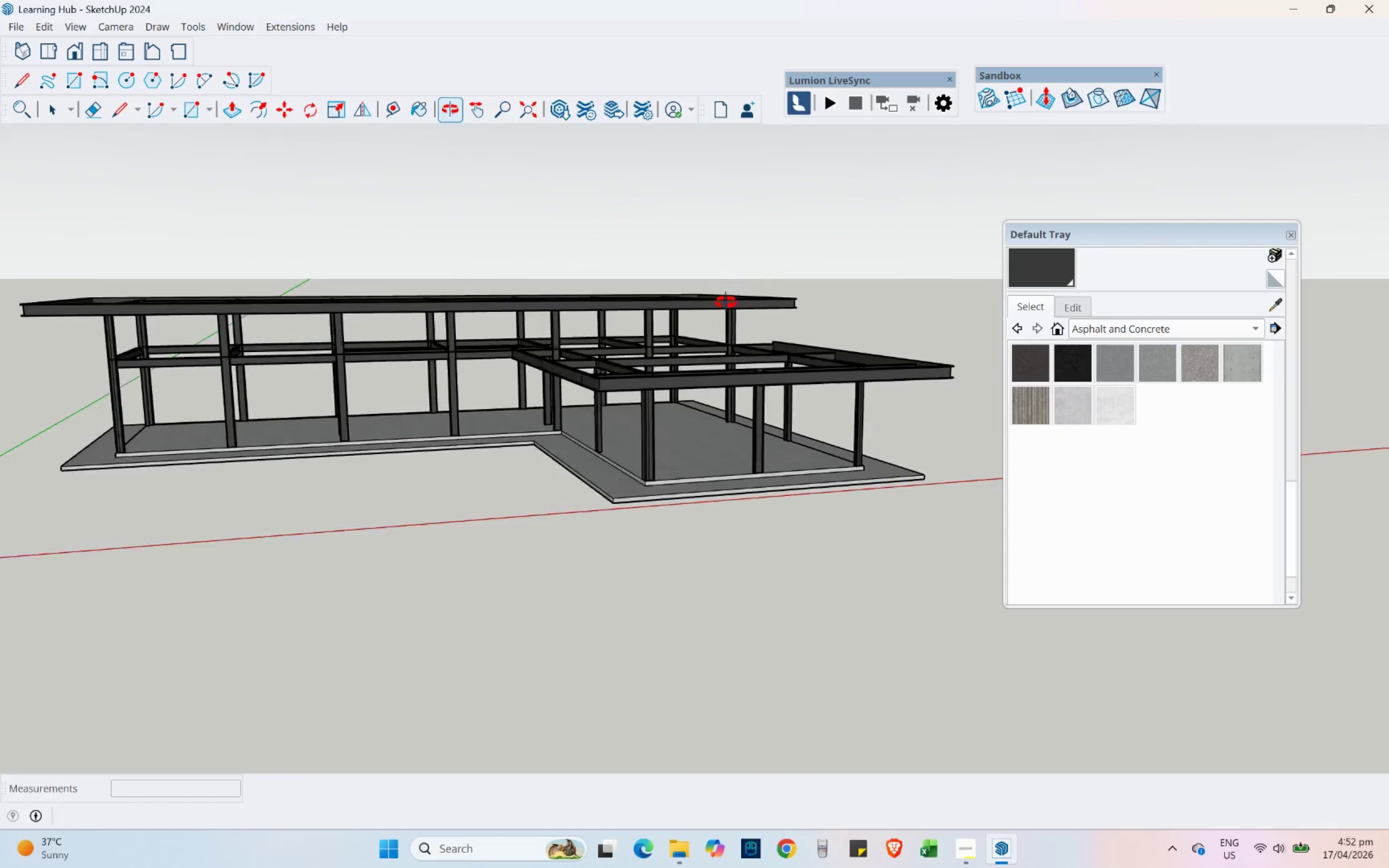 
scroll: coordinate [767, 308], scroll_direction: up, amount: 1.0